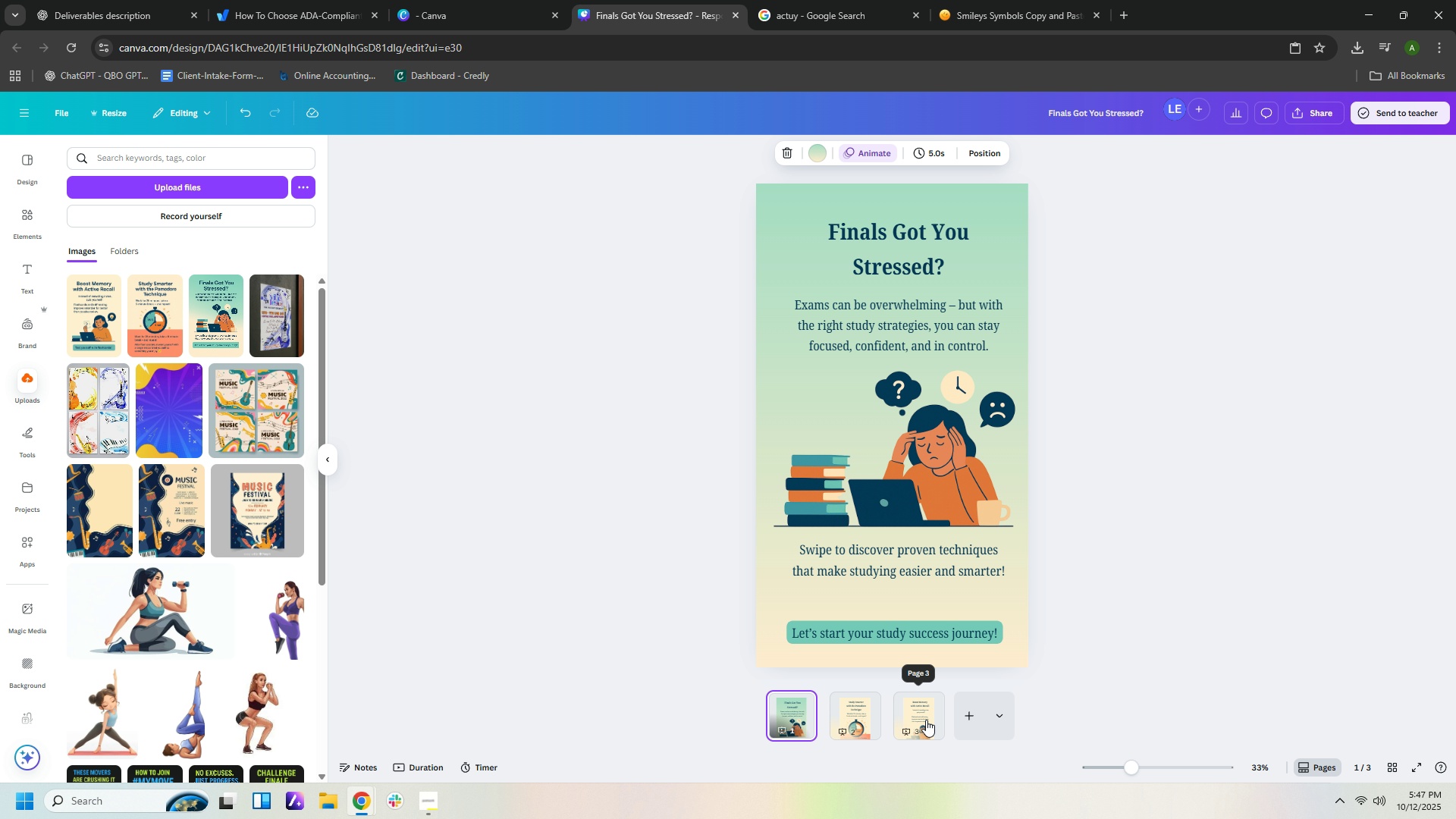 
left_click([919, 719])
 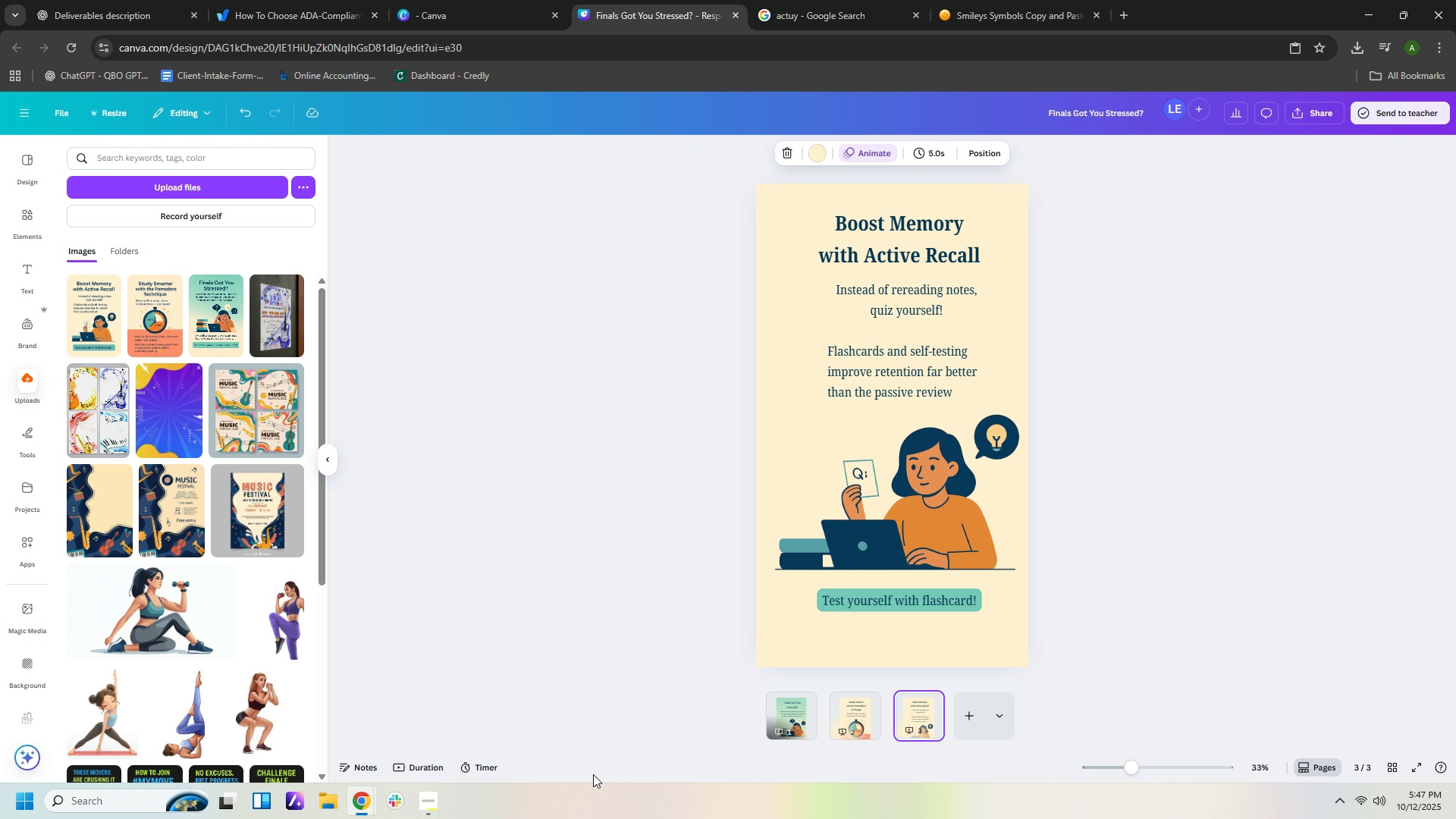 
wait(5.59)
 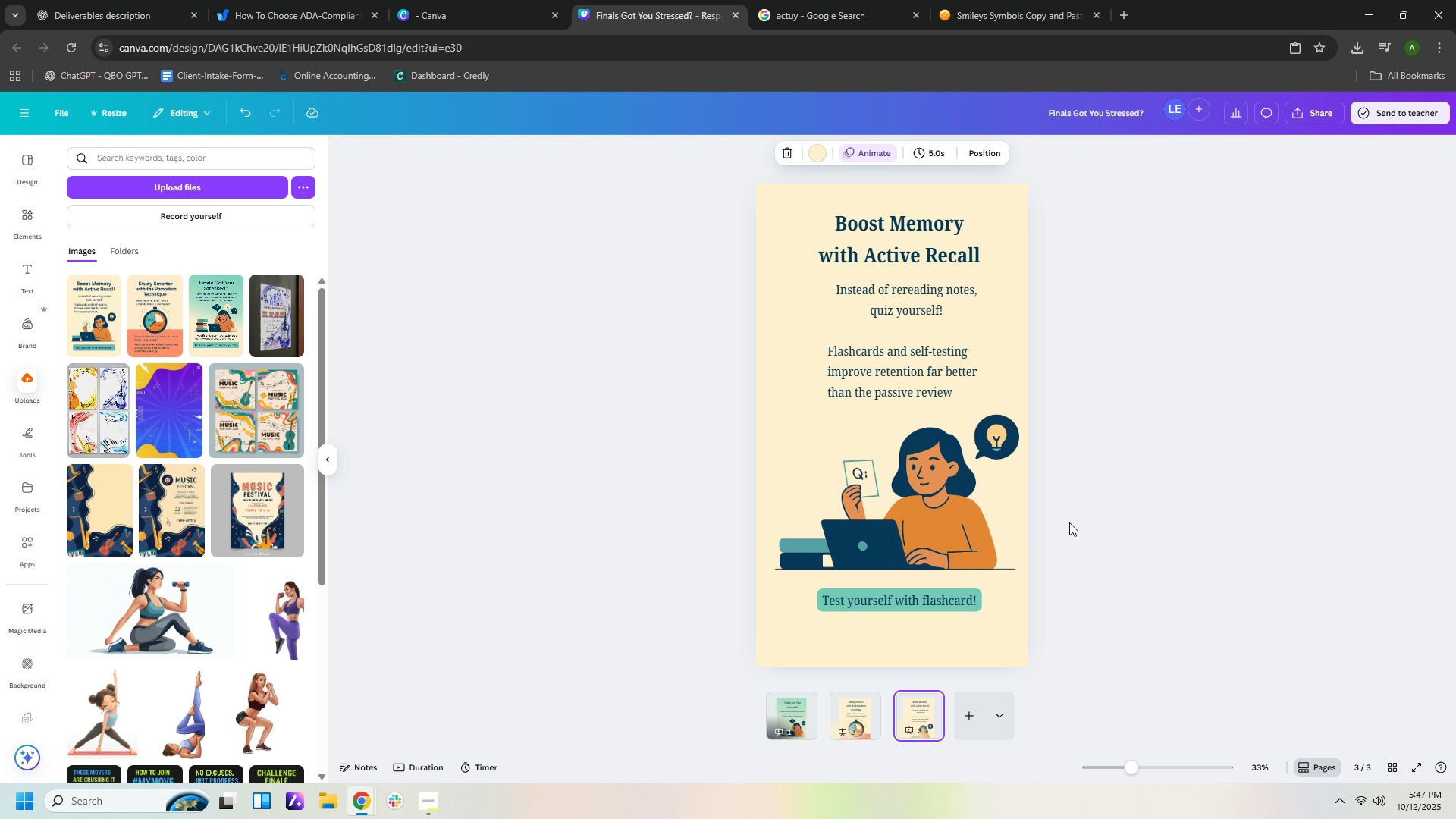 
left_click([863, 149])
 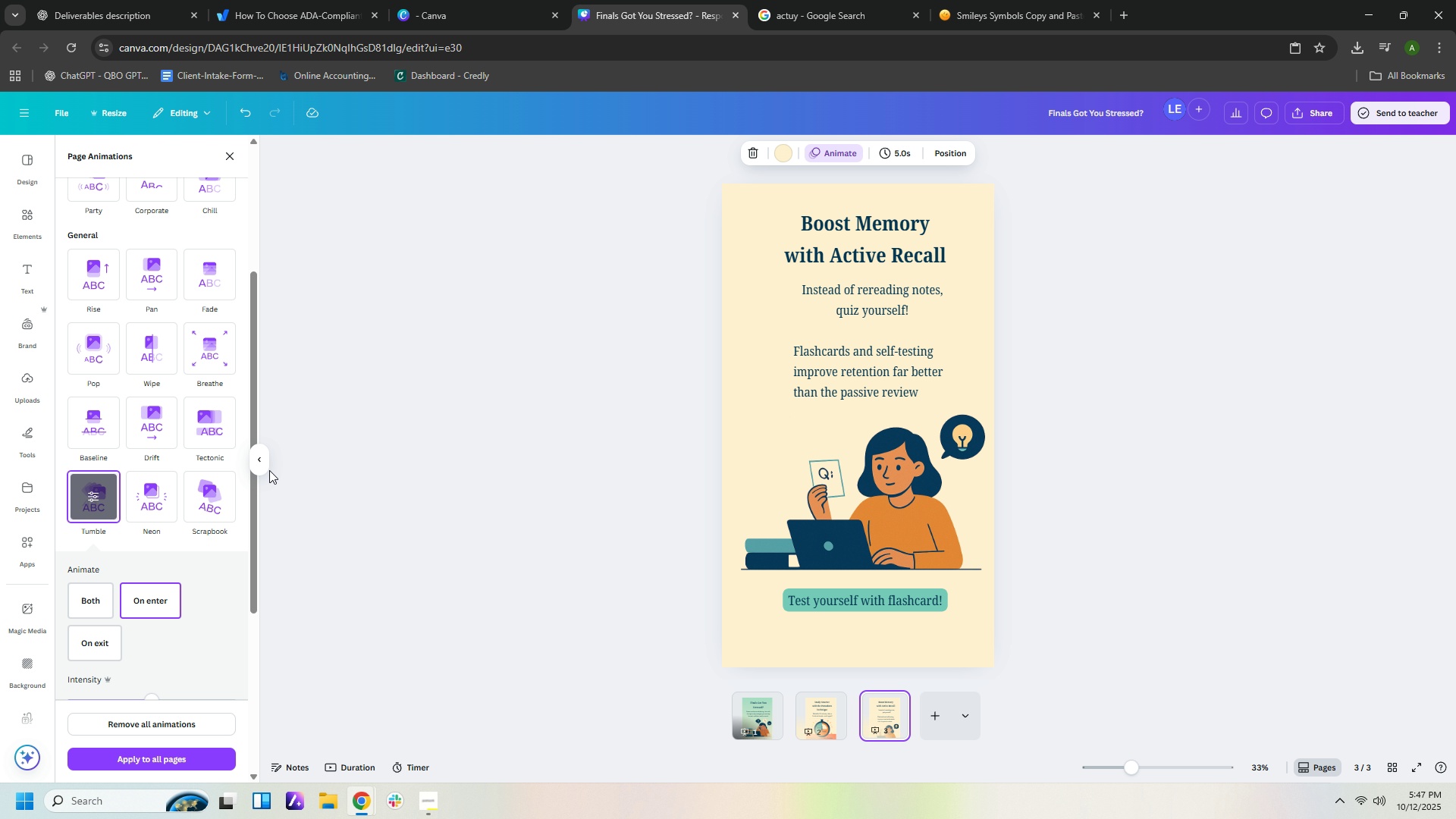 
scroll: coordinate [252, 589], scroll_direction: down, amount: 3.0
 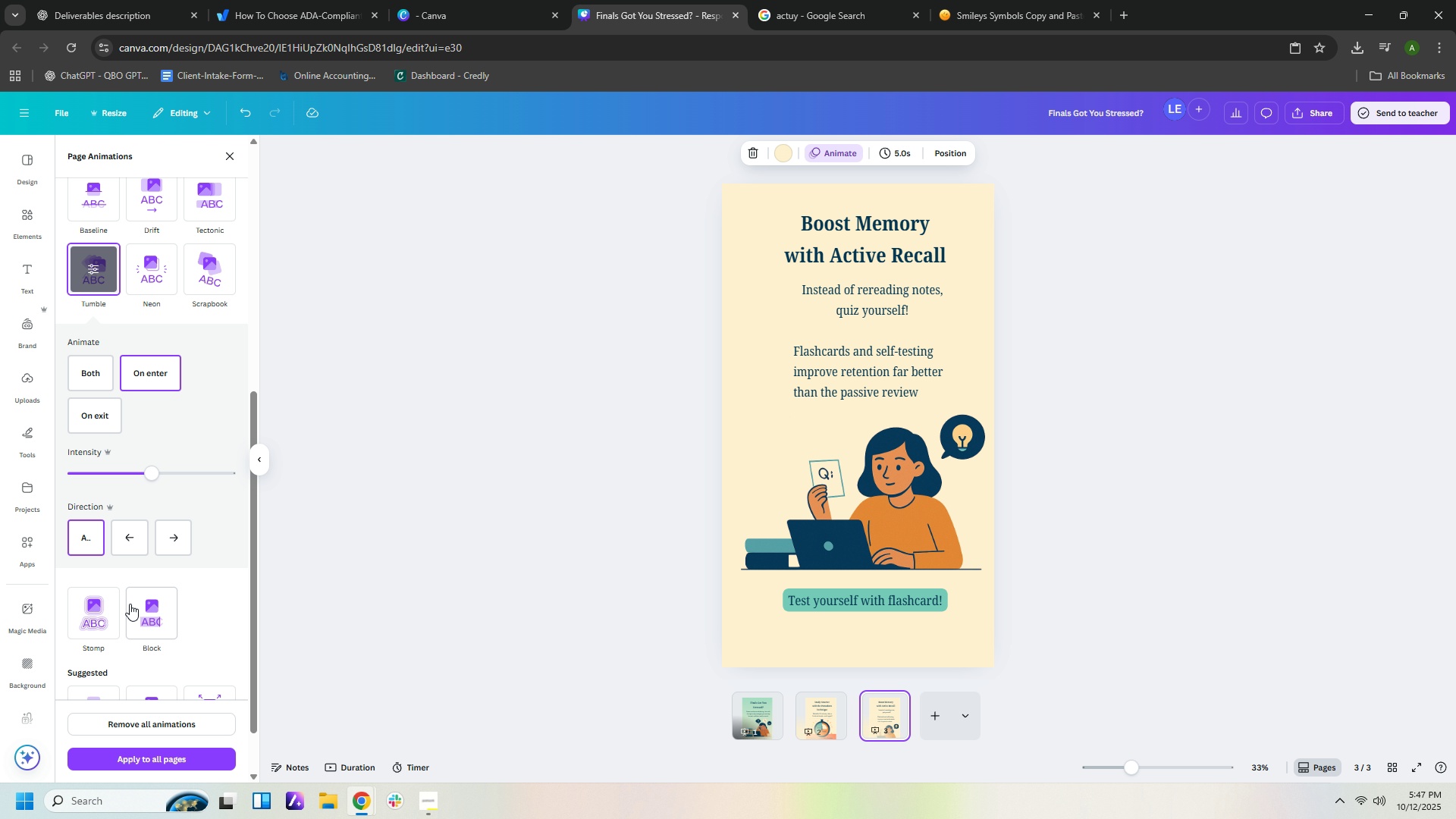 
left_click([99, 617])
 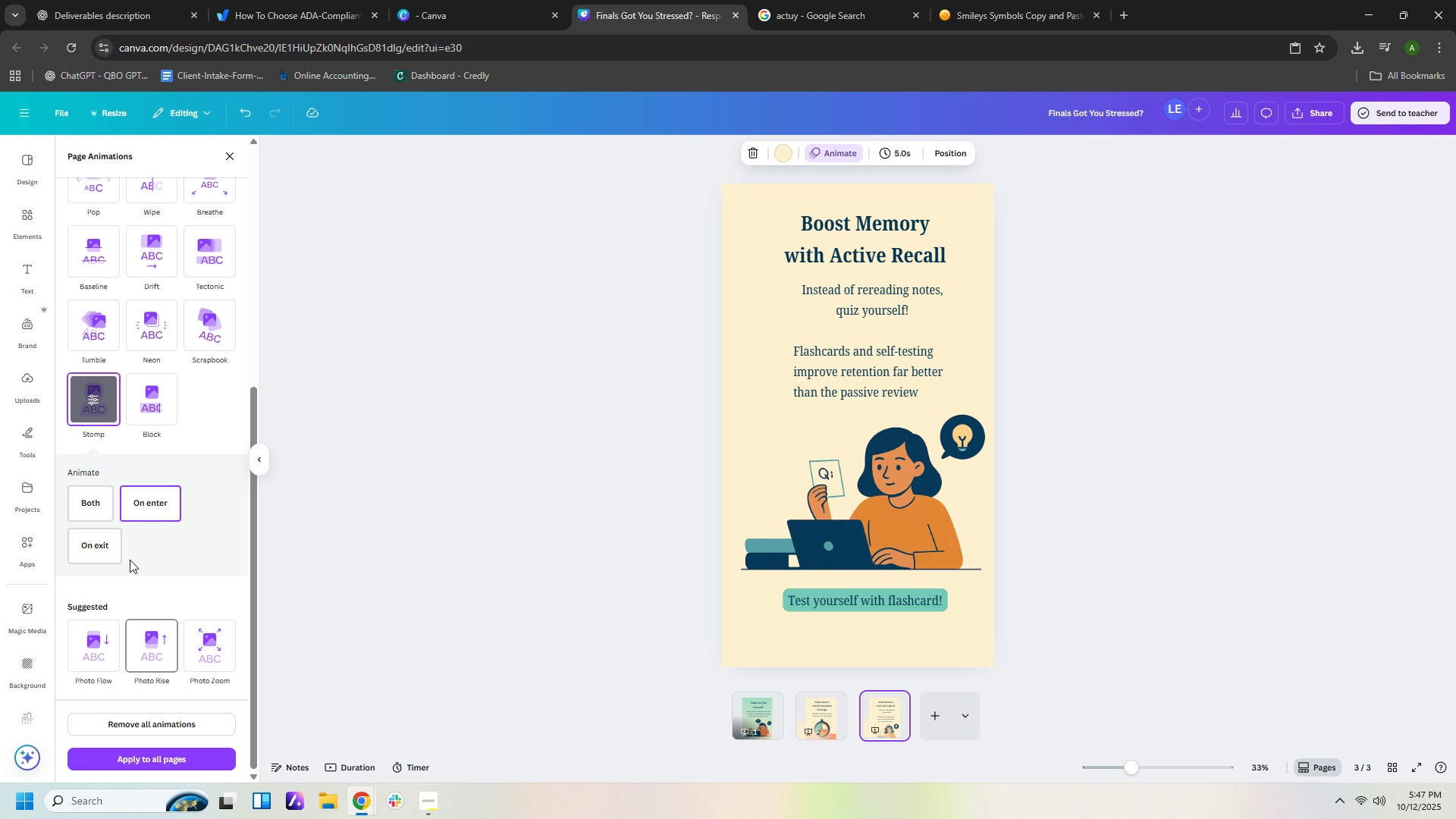 
left_click([153, 408])
 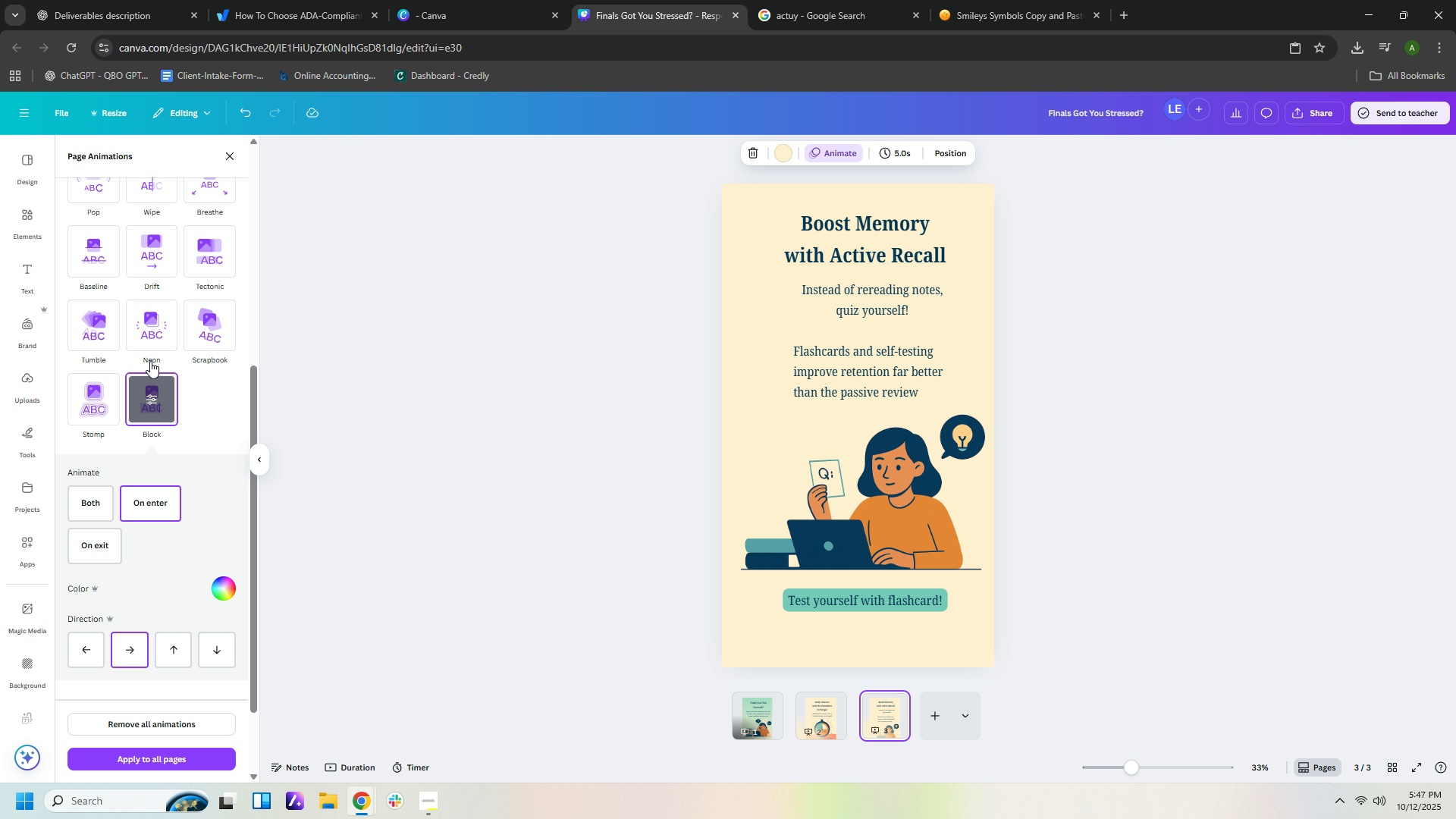 
left_click([94, 262])
 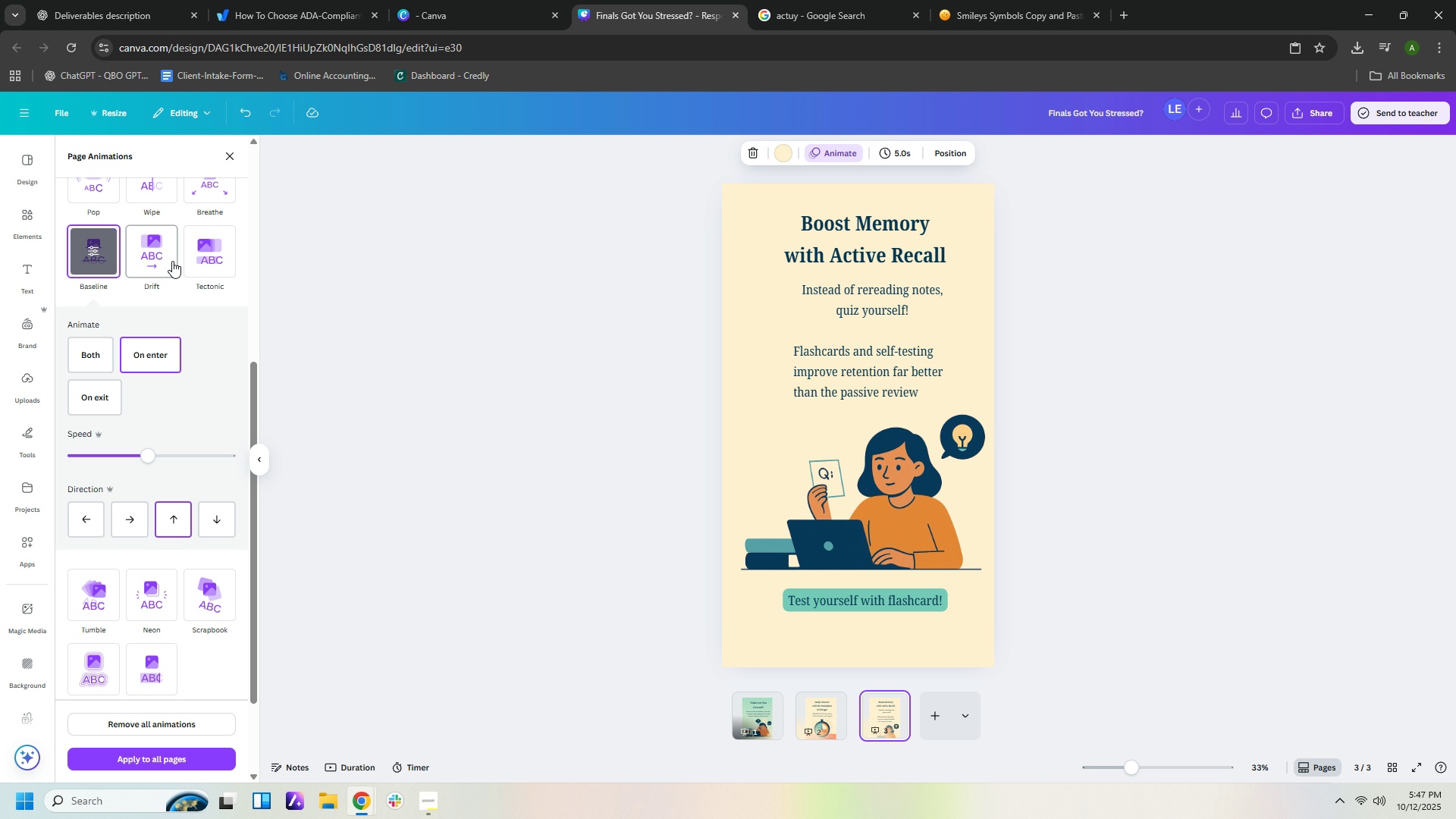 
left_click([159, 256])
 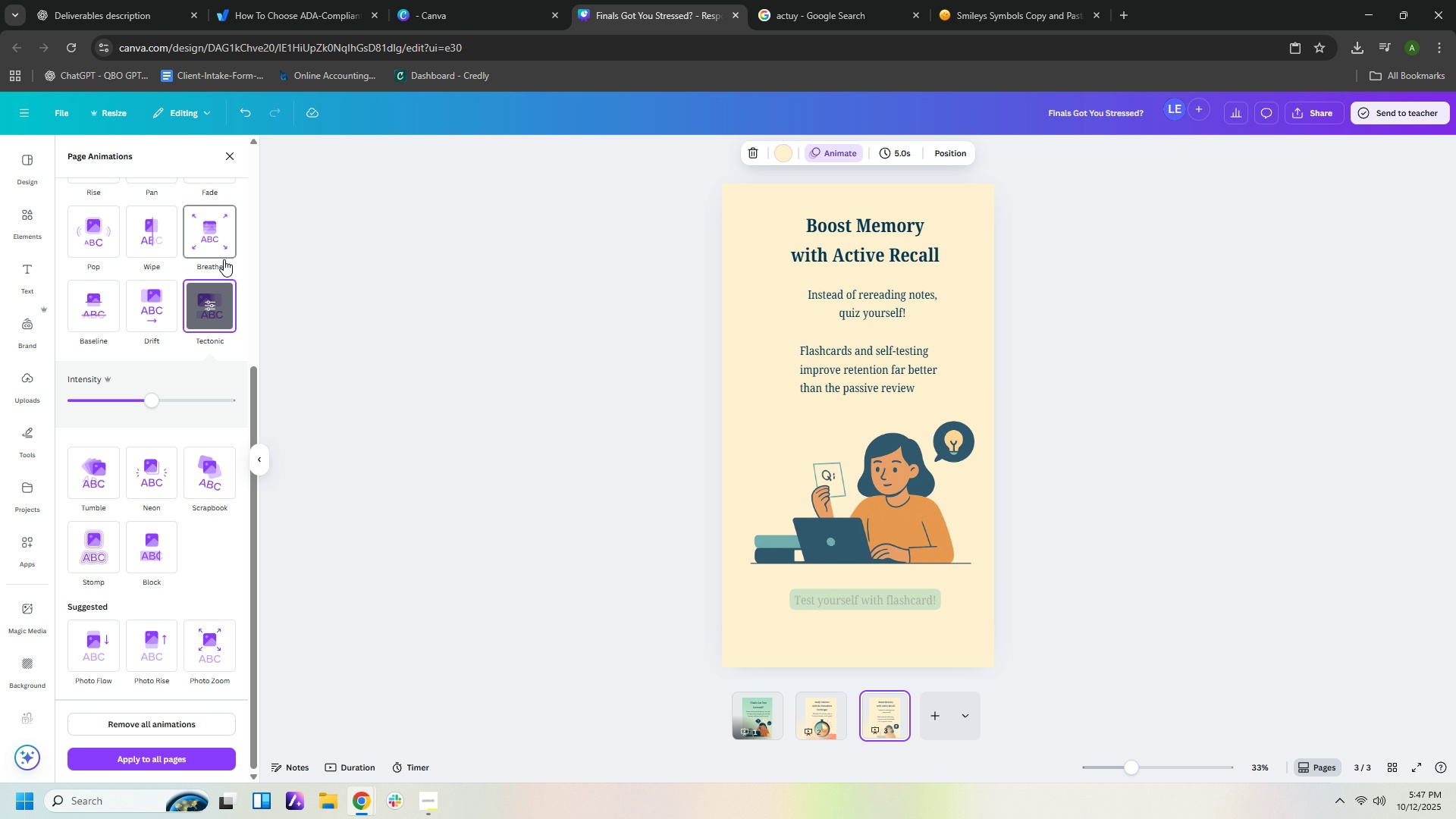 
scroll: coordinate [240, 297], scroll_direction: up, amount: 2.0
 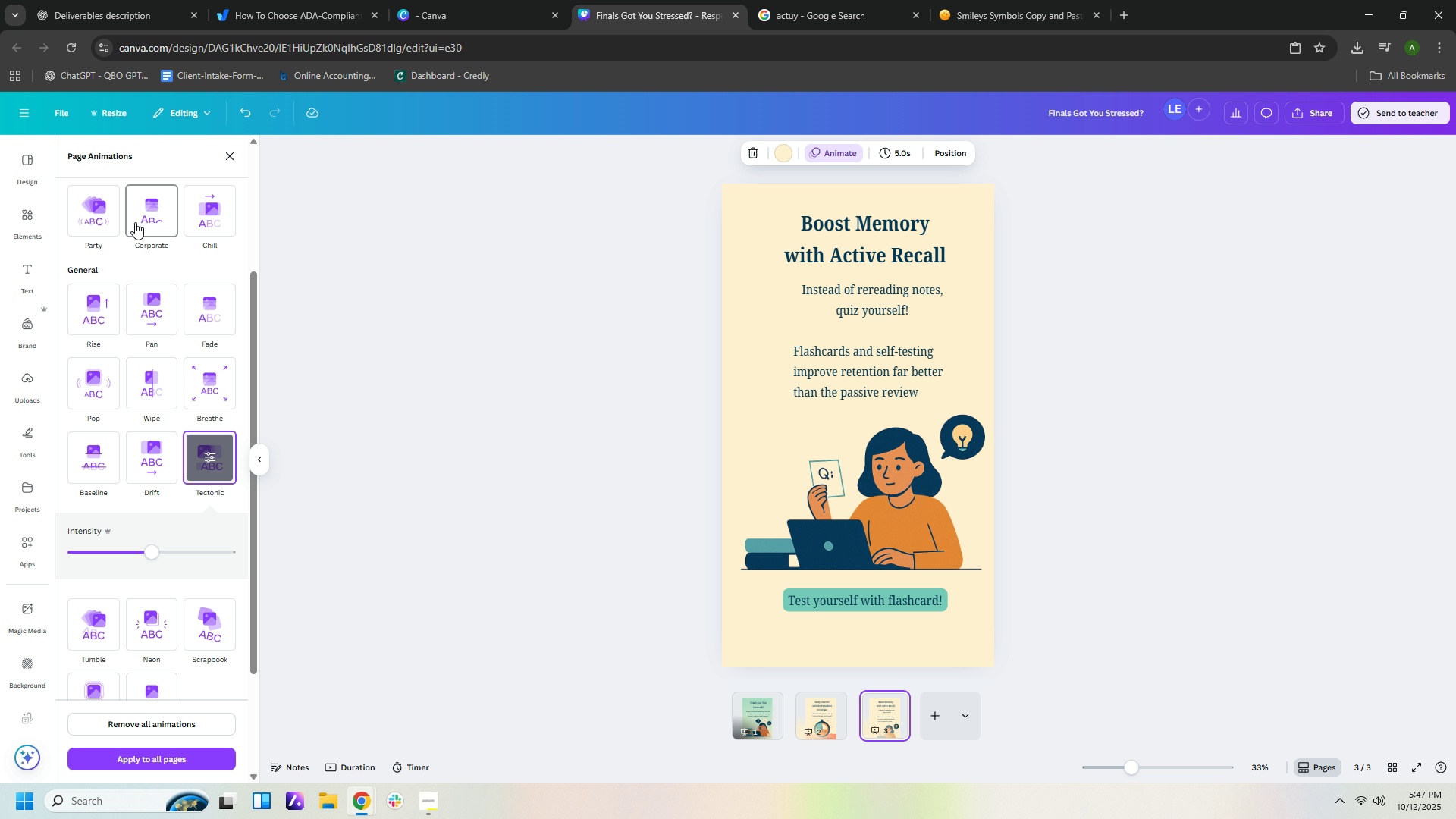 
left_click([135, 222])
 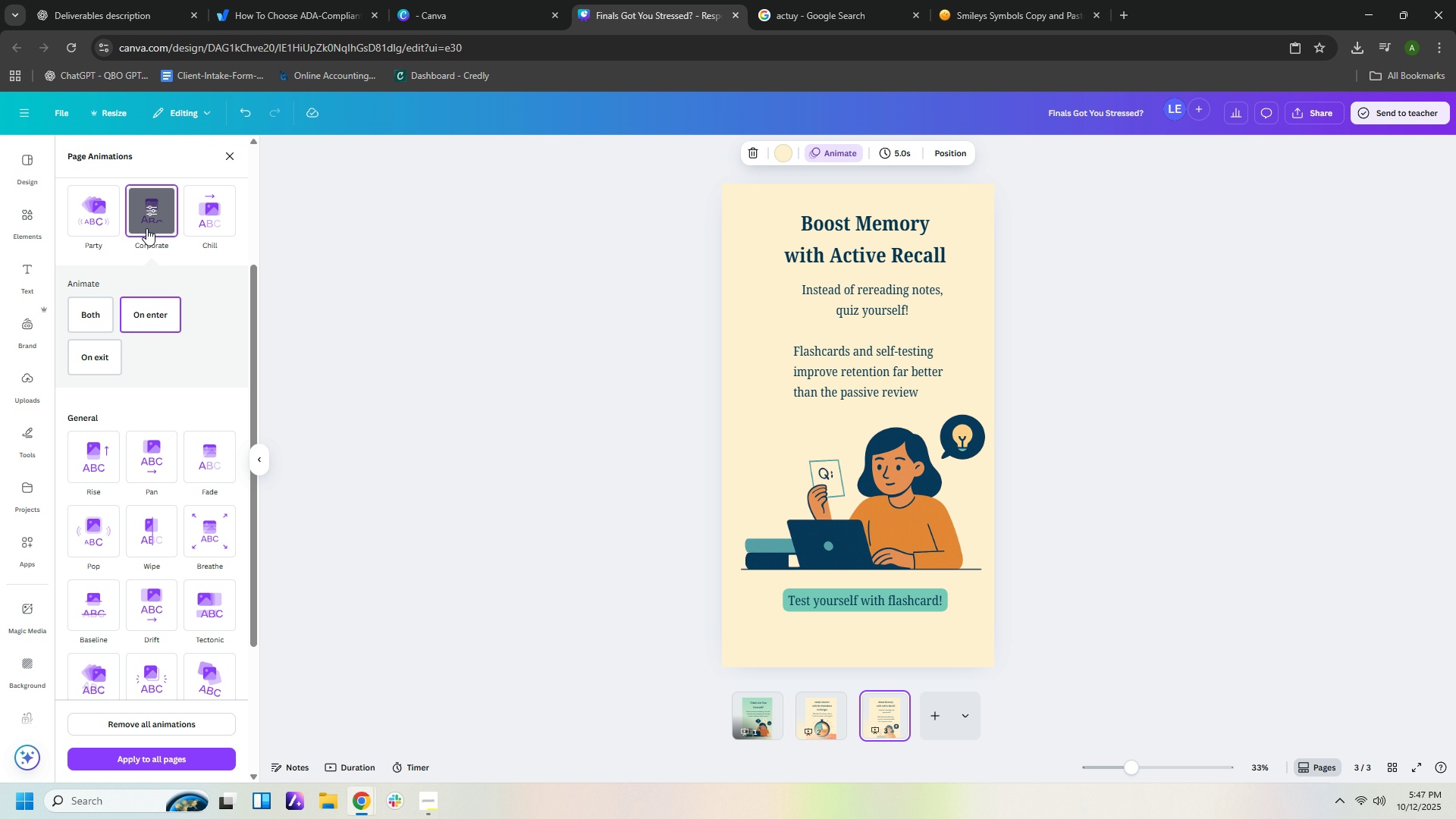 
left_click([94, 228])
 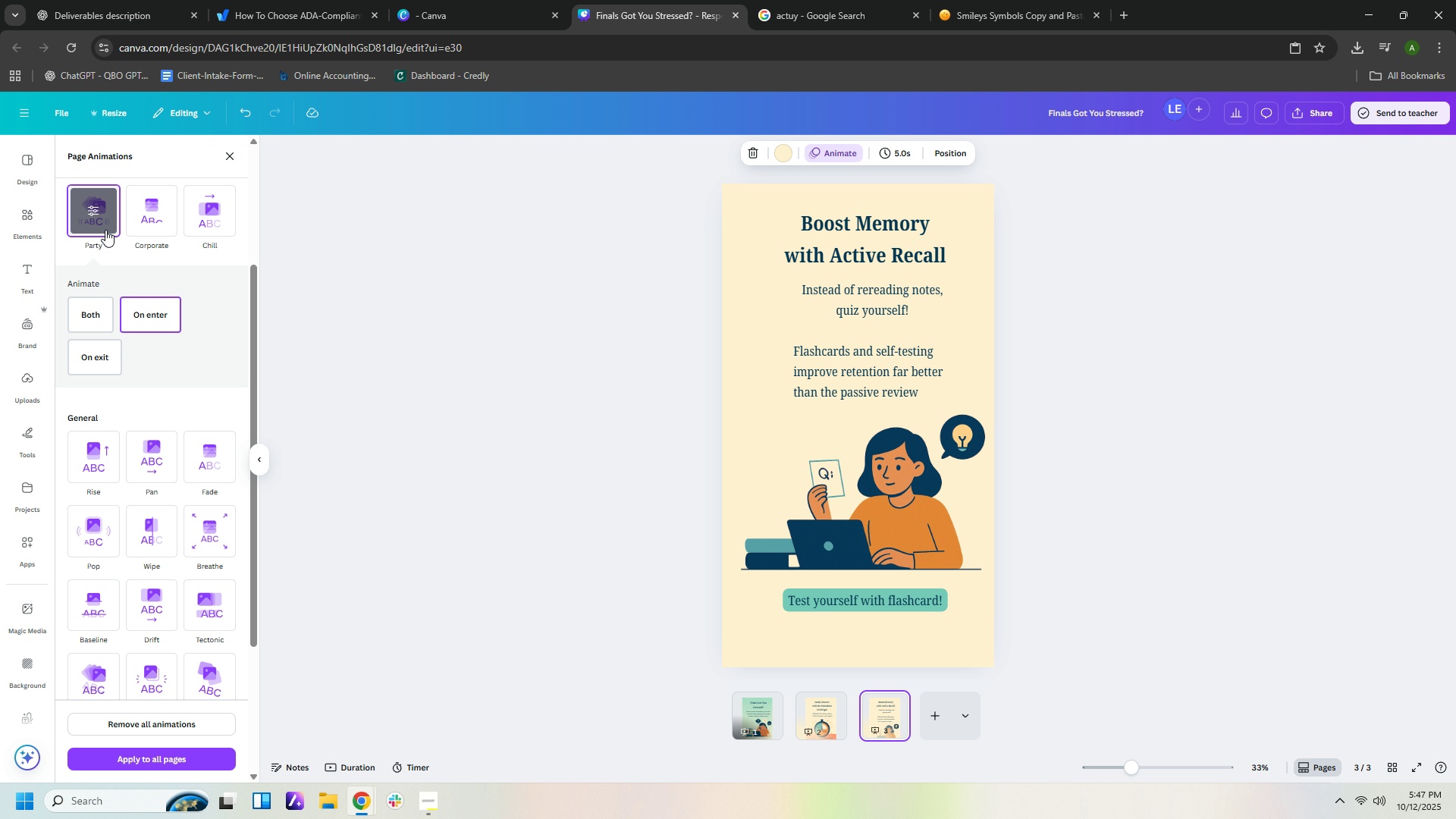 
left_click([201, 218])
 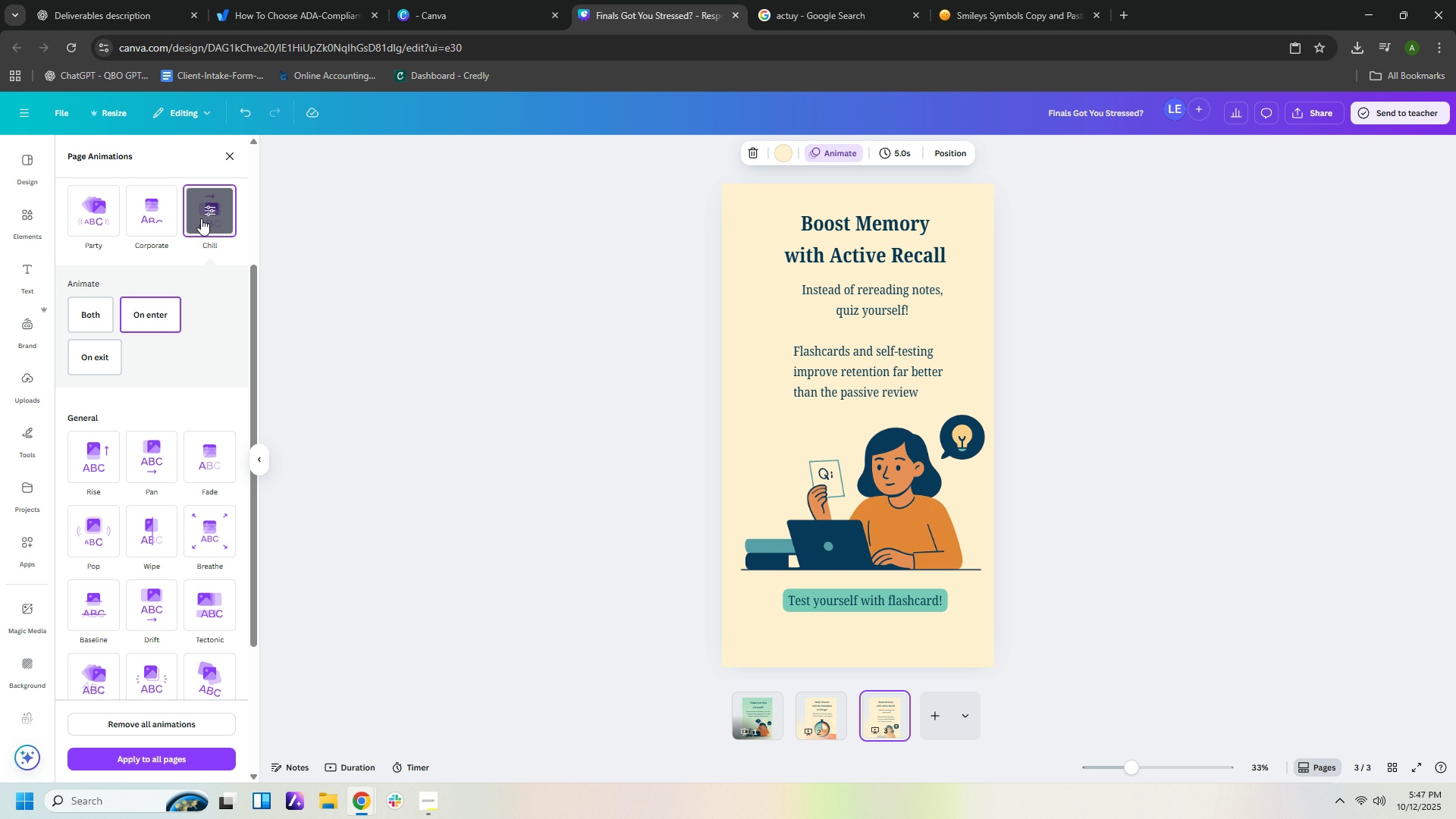 
wait(5.44)
 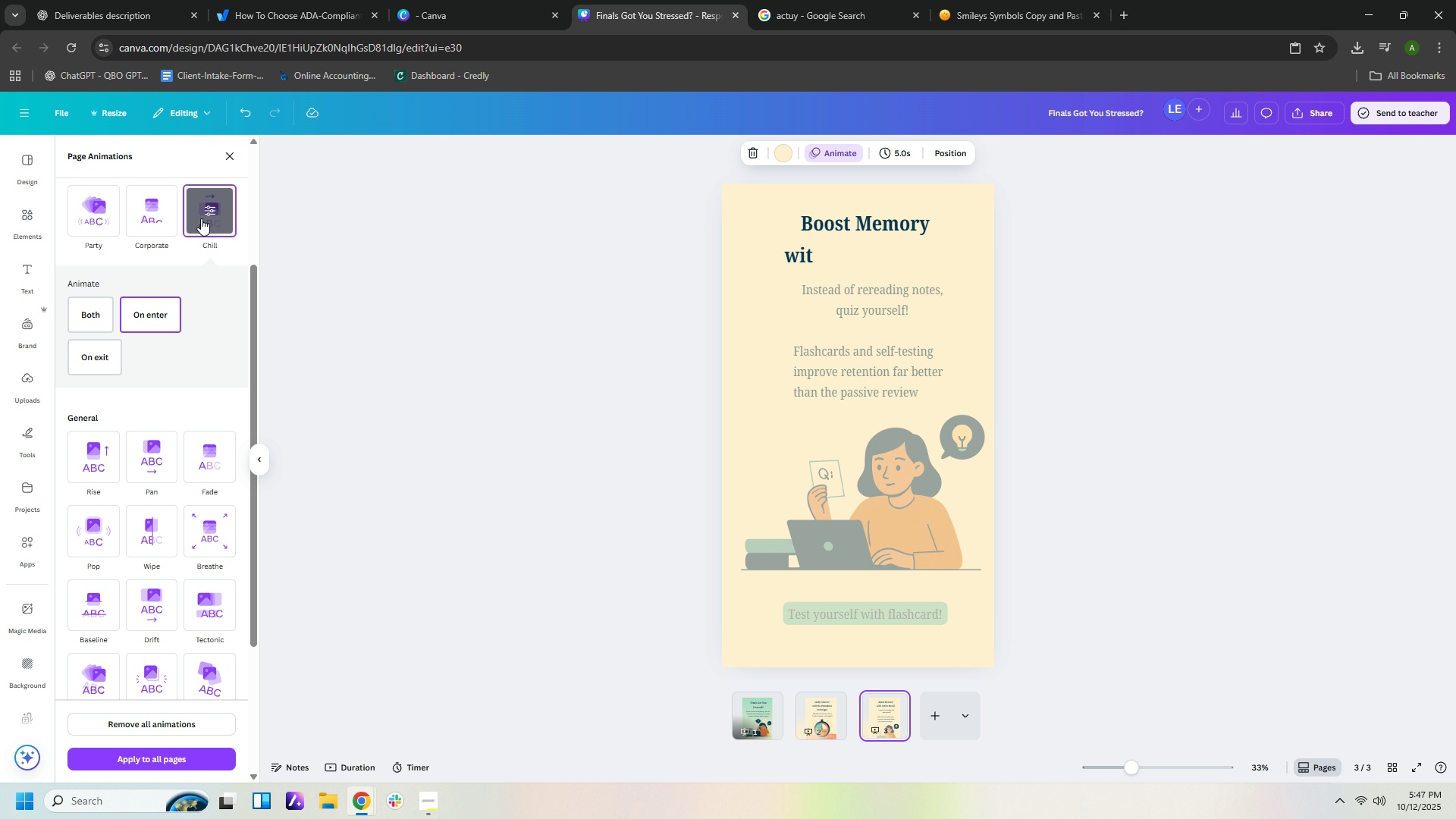 
scroll: coordinate [384, 320], scroll_direction: up, amount: 2.0
 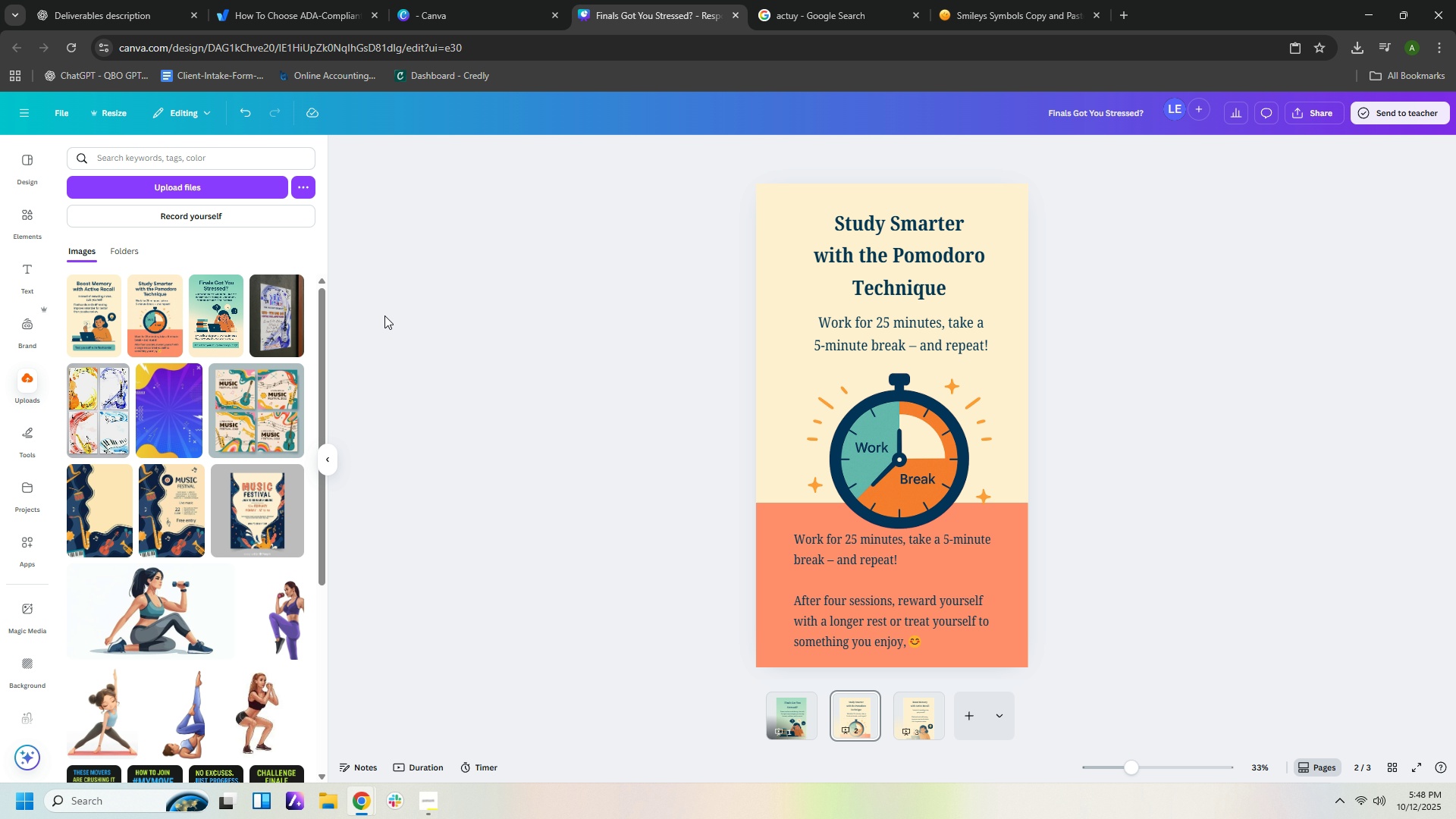 
scroll: coordinate [403, 375], scroll_direction: down, amount: 2.0
 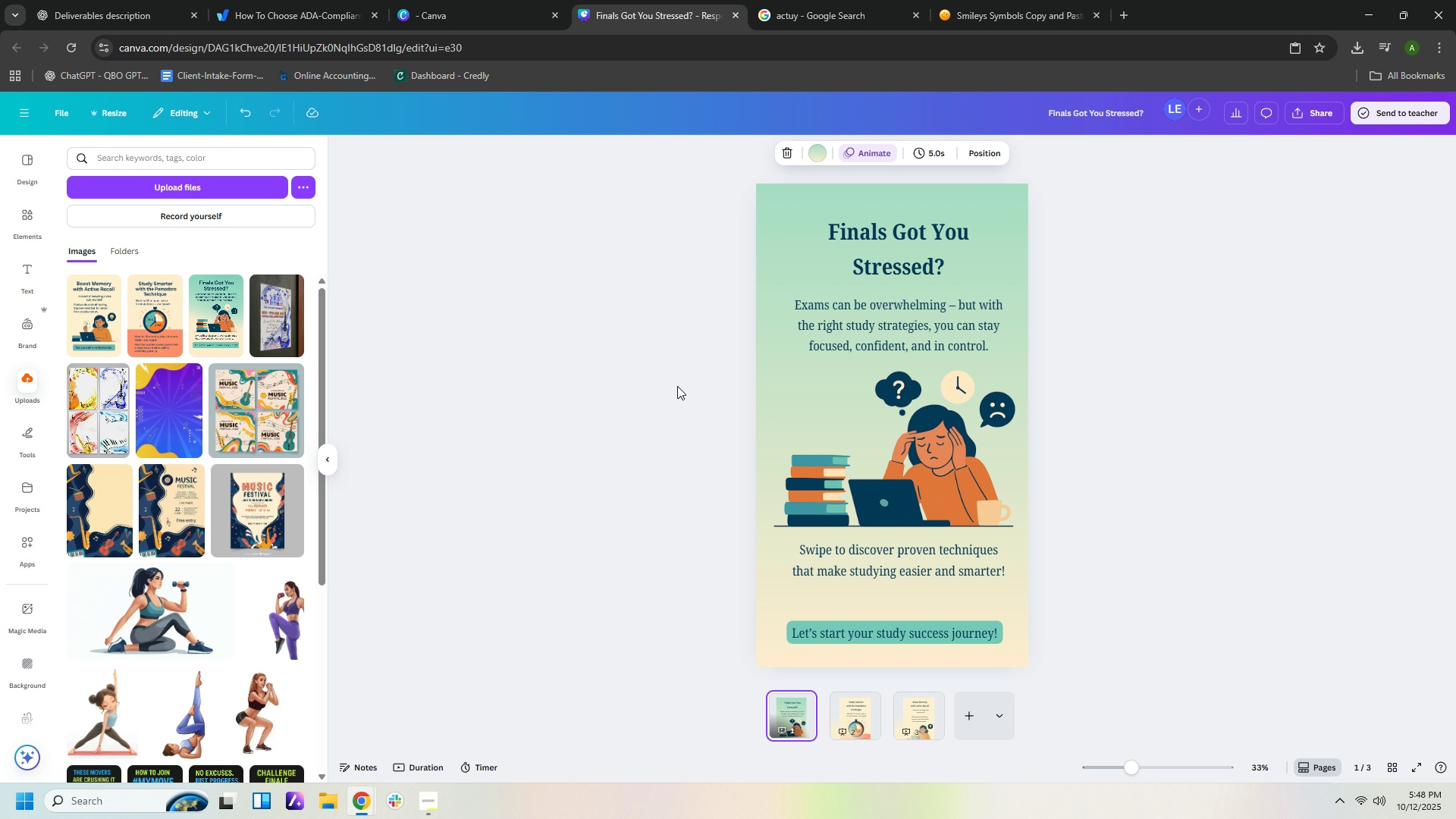 
wait(13.05)
 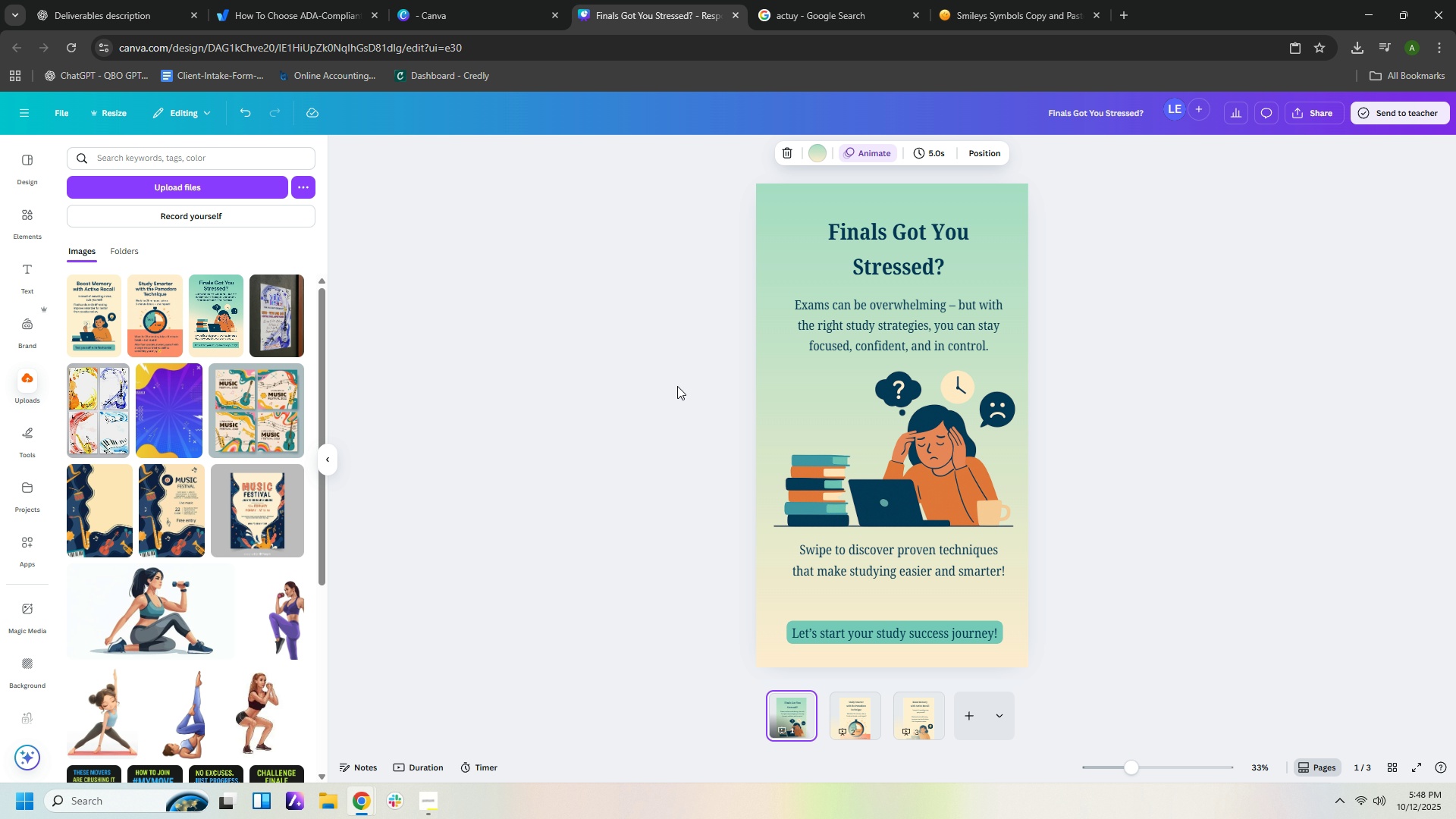 
left_click([420, 771])
 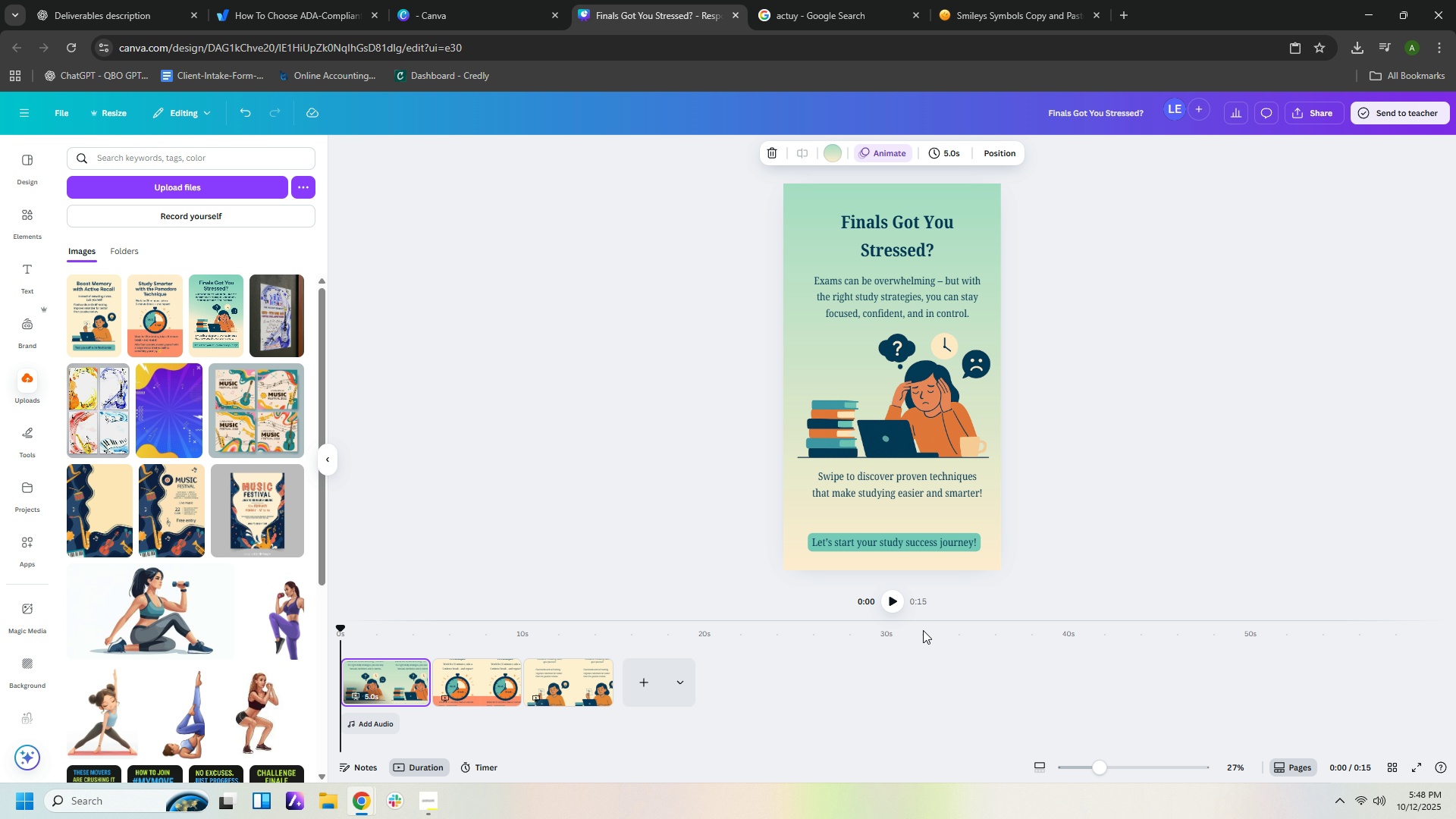 
left_click([887, 600])
 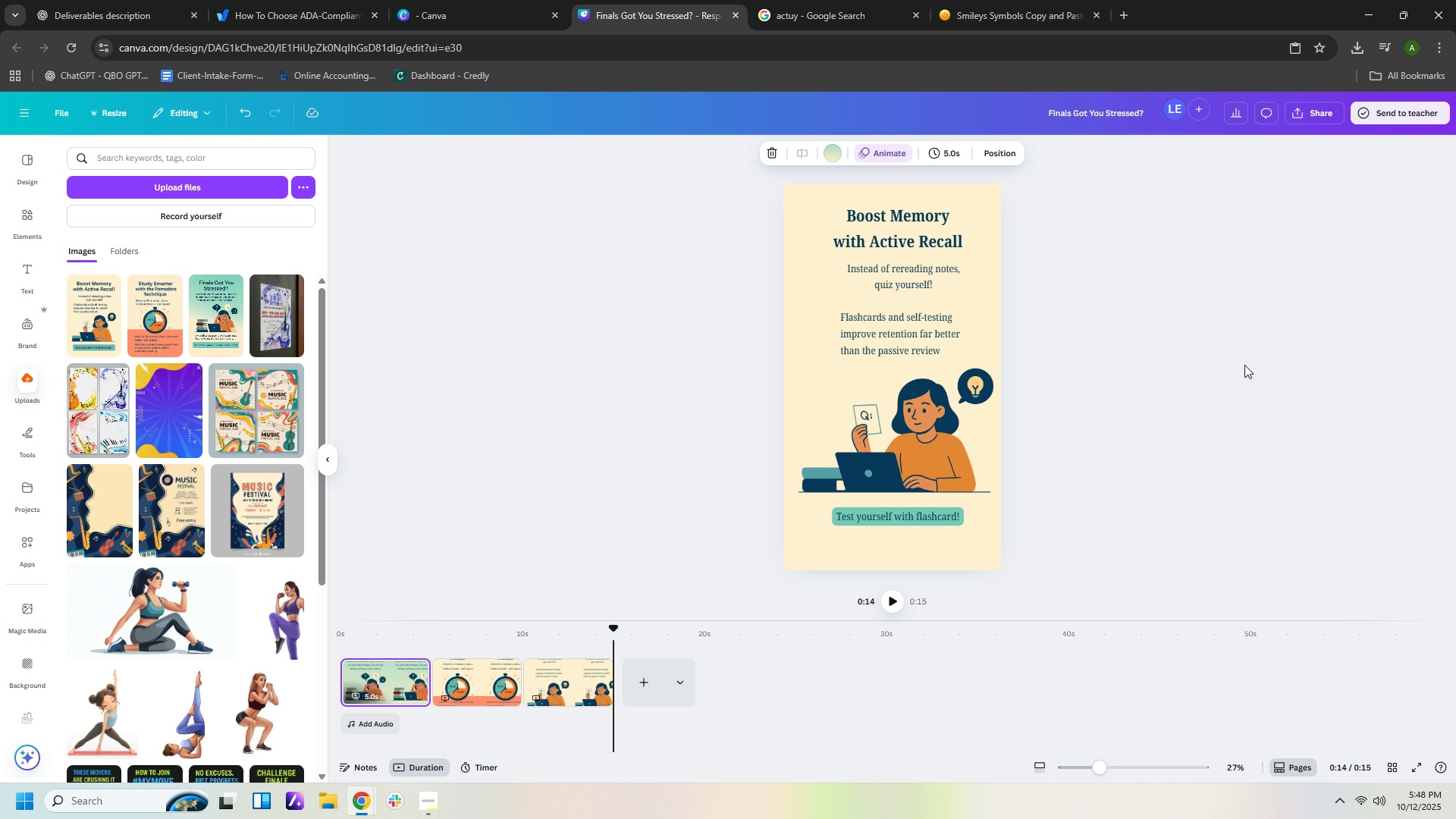 
wait(24.14)
 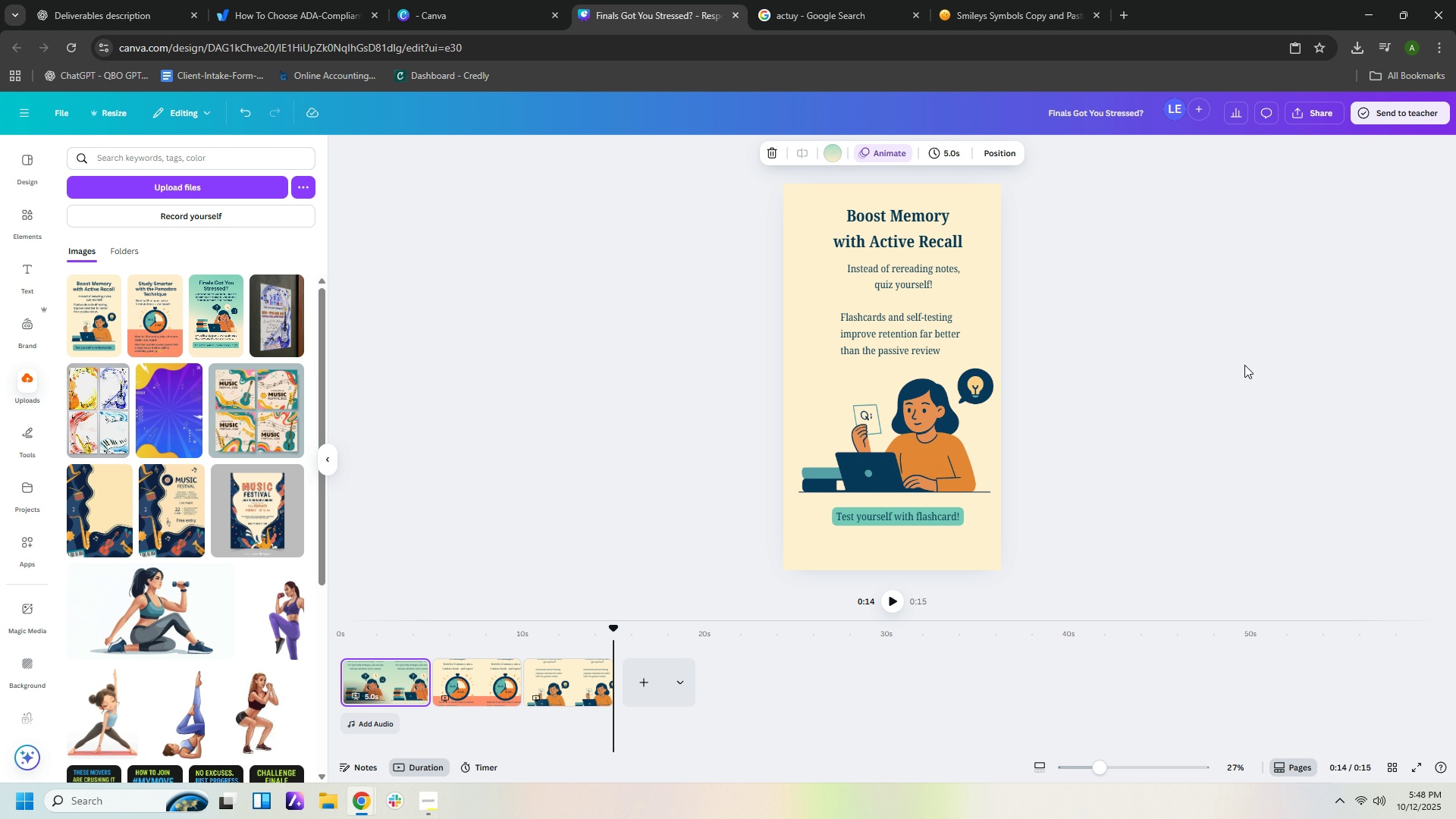 
left_click([436, 771])
 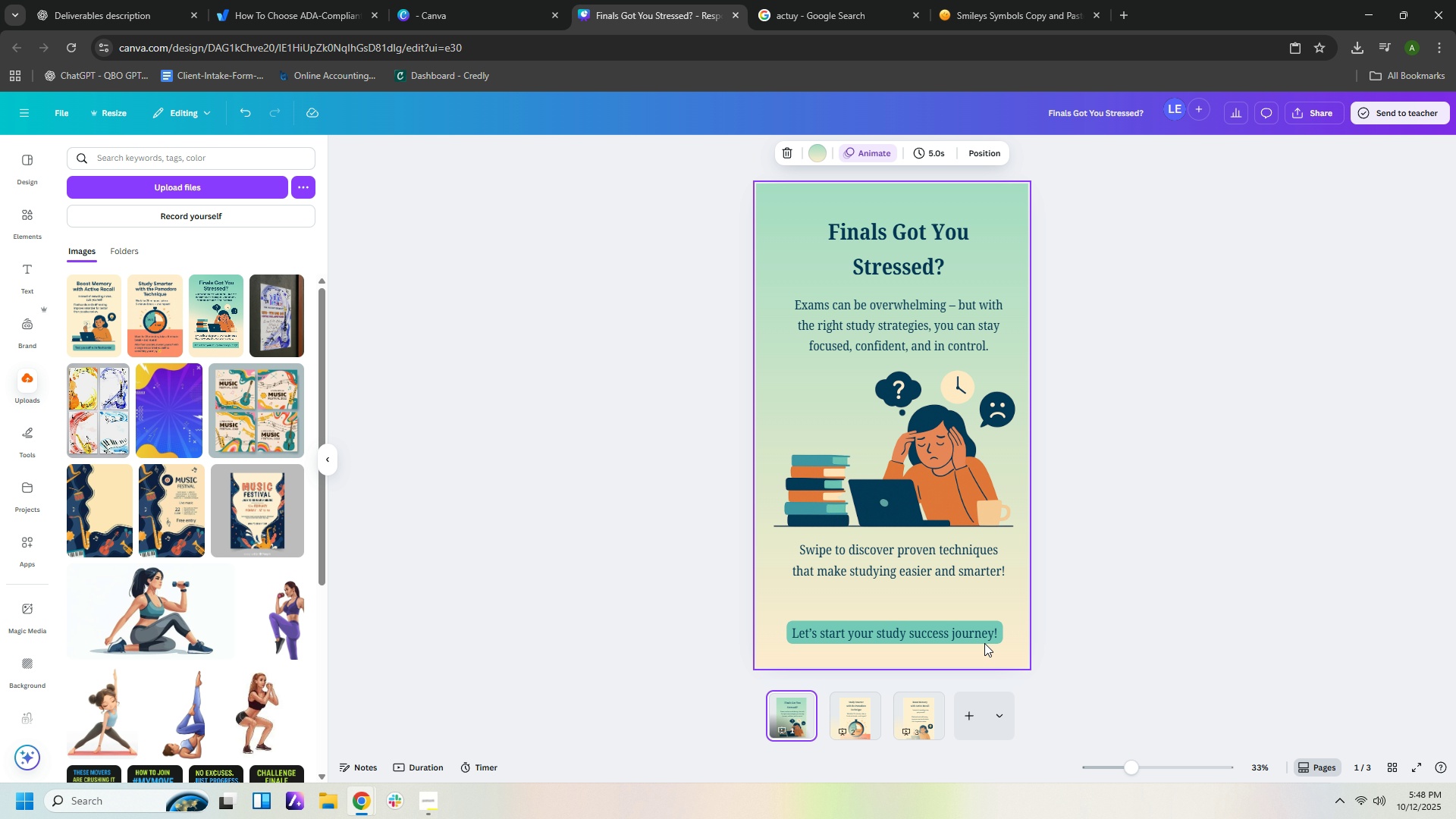 
mouse_move([952, 706])
 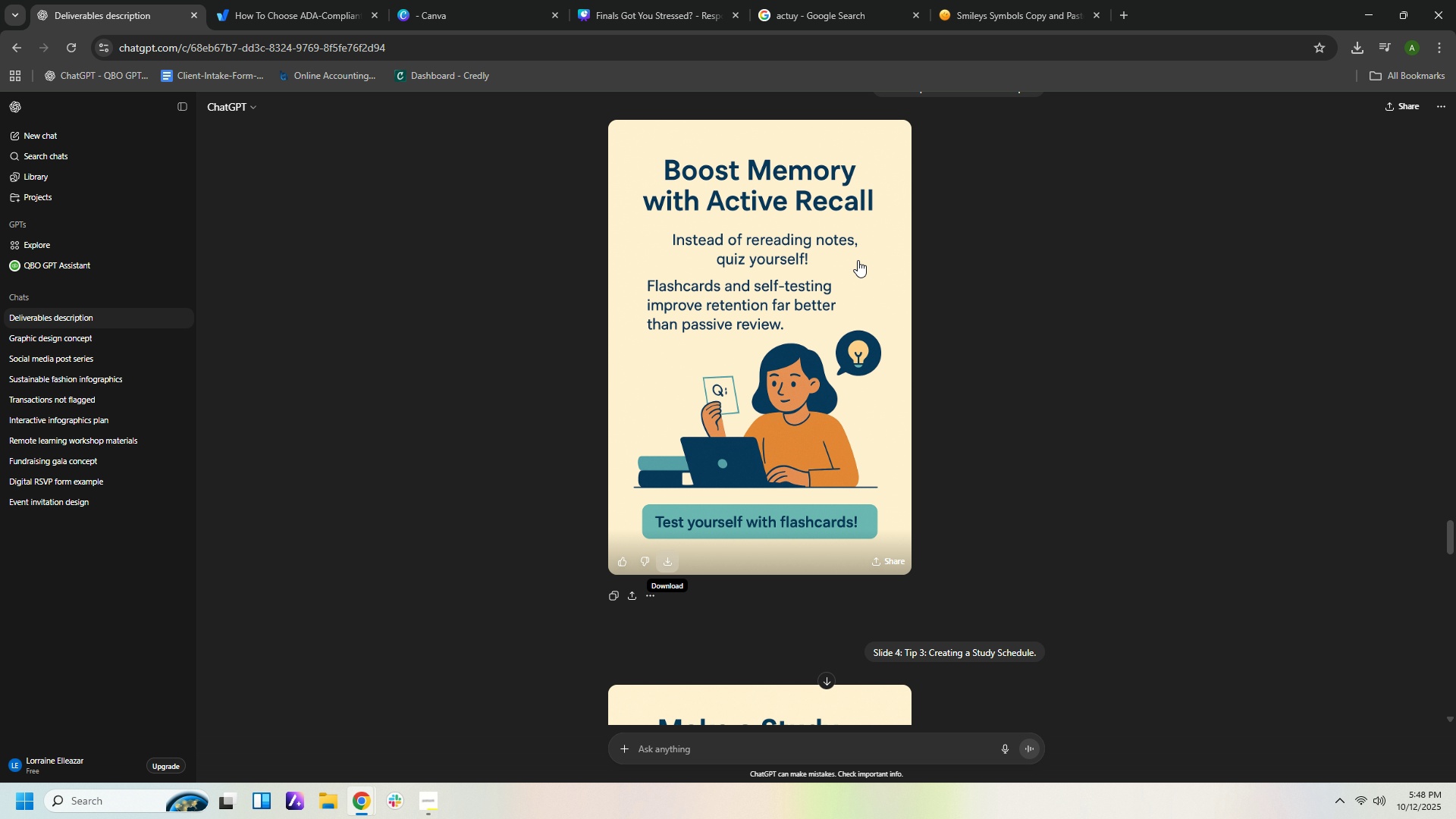 
scroll: coordinate [1012, 433], scroll_direction: down, amount: 7.0
 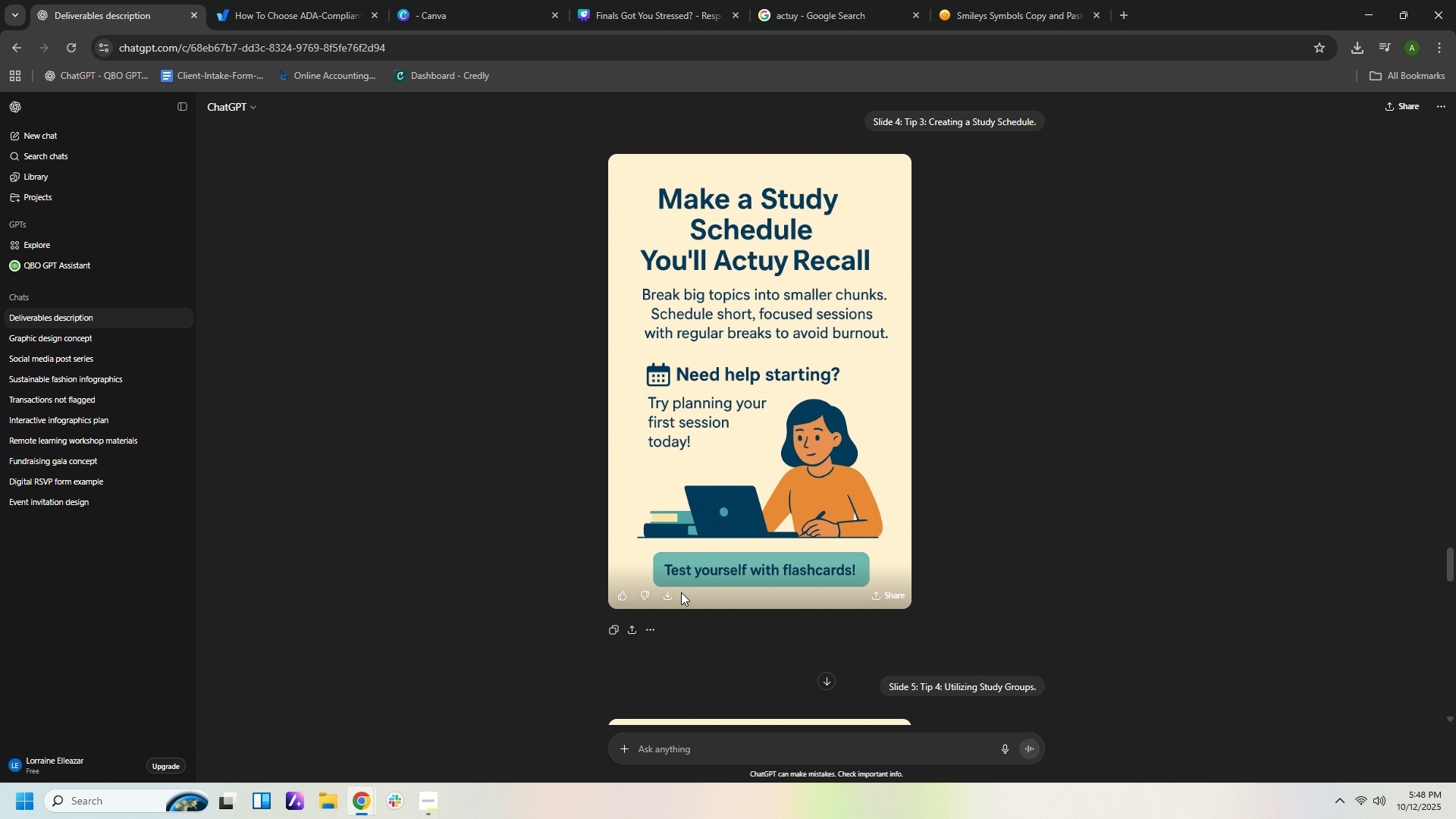 
mouse_move([650, 597])
 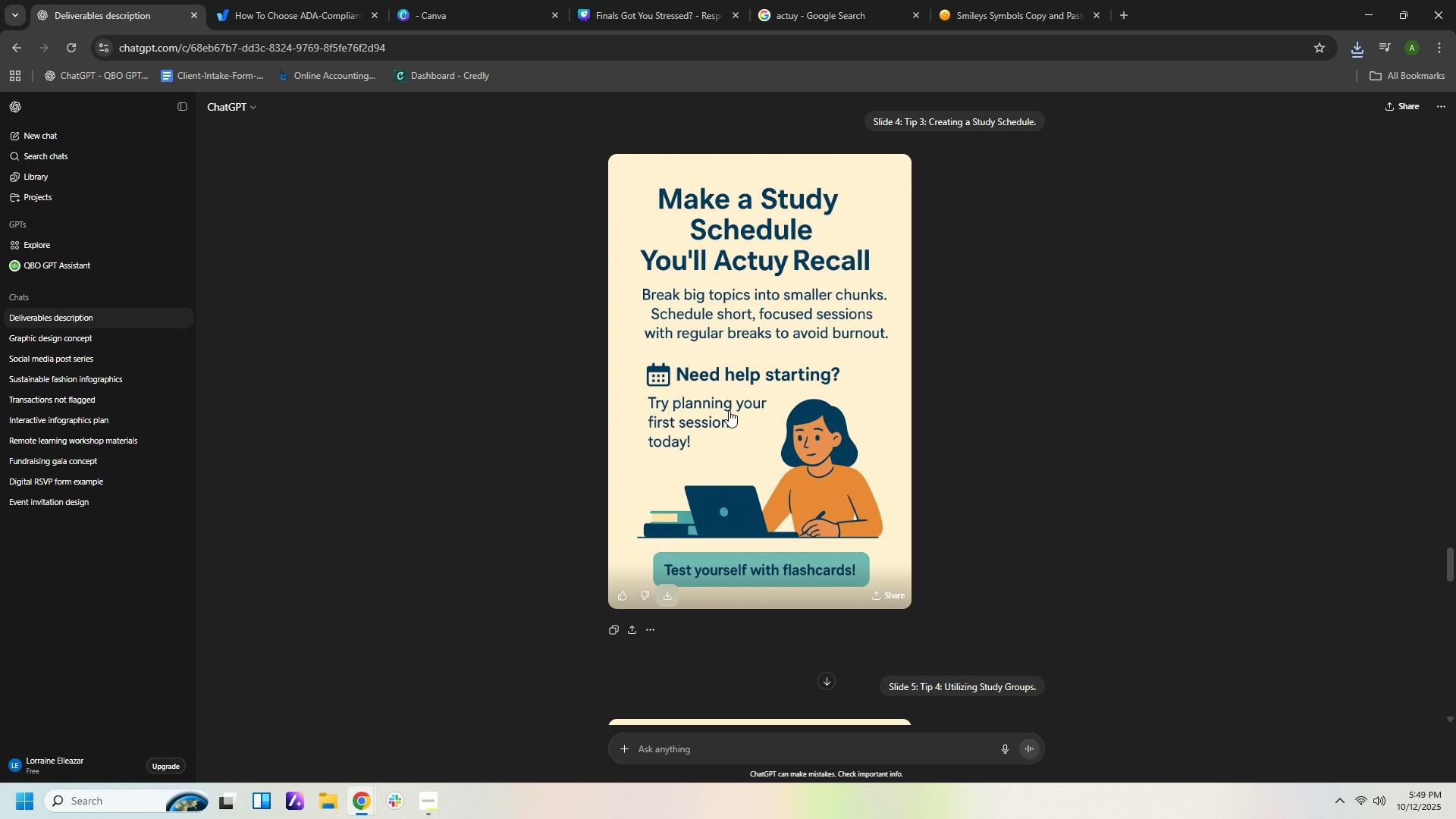 
wait(28.87)
 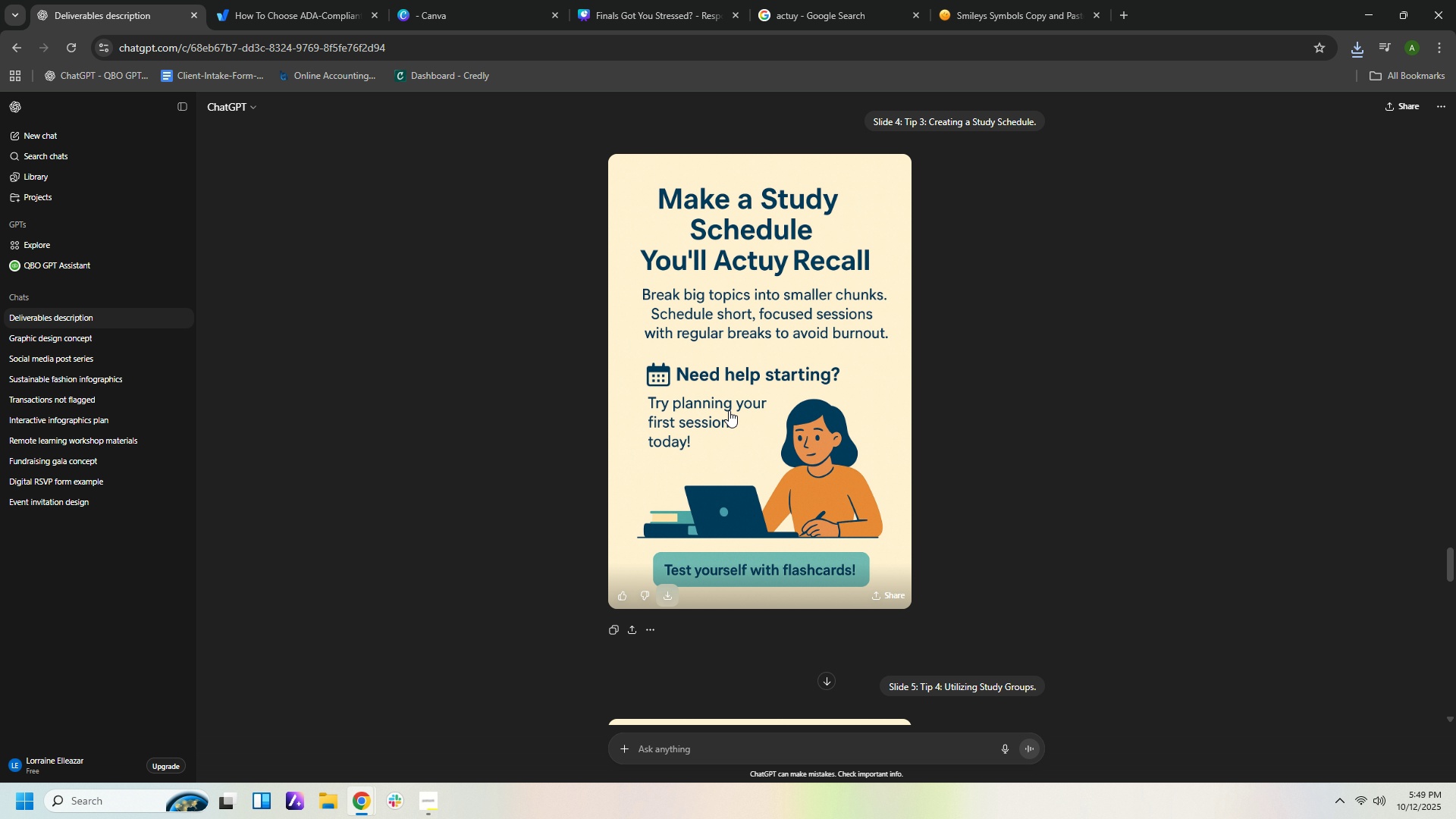 
left_click([645, 13])
 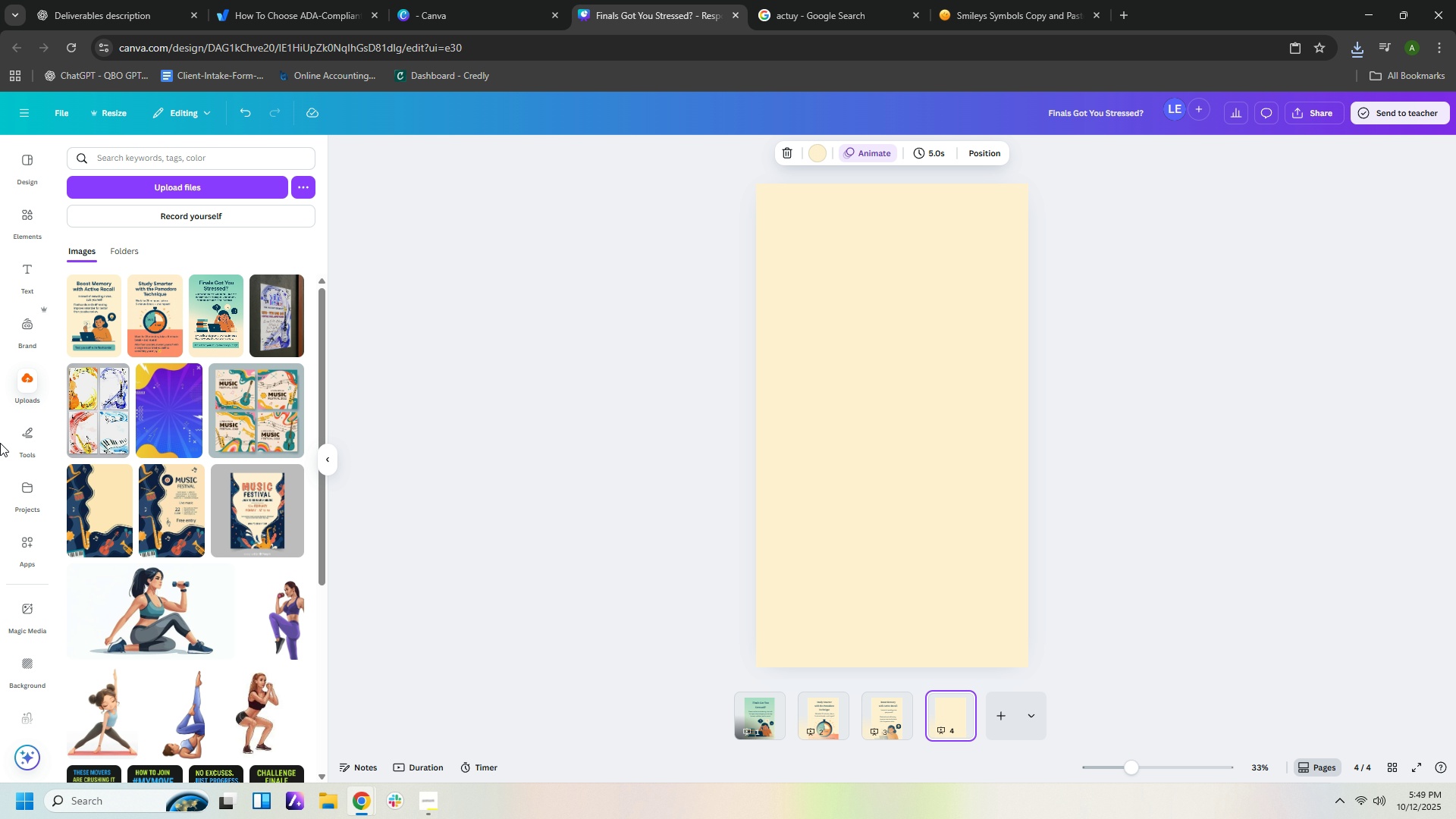 
left_click([27, 384])
 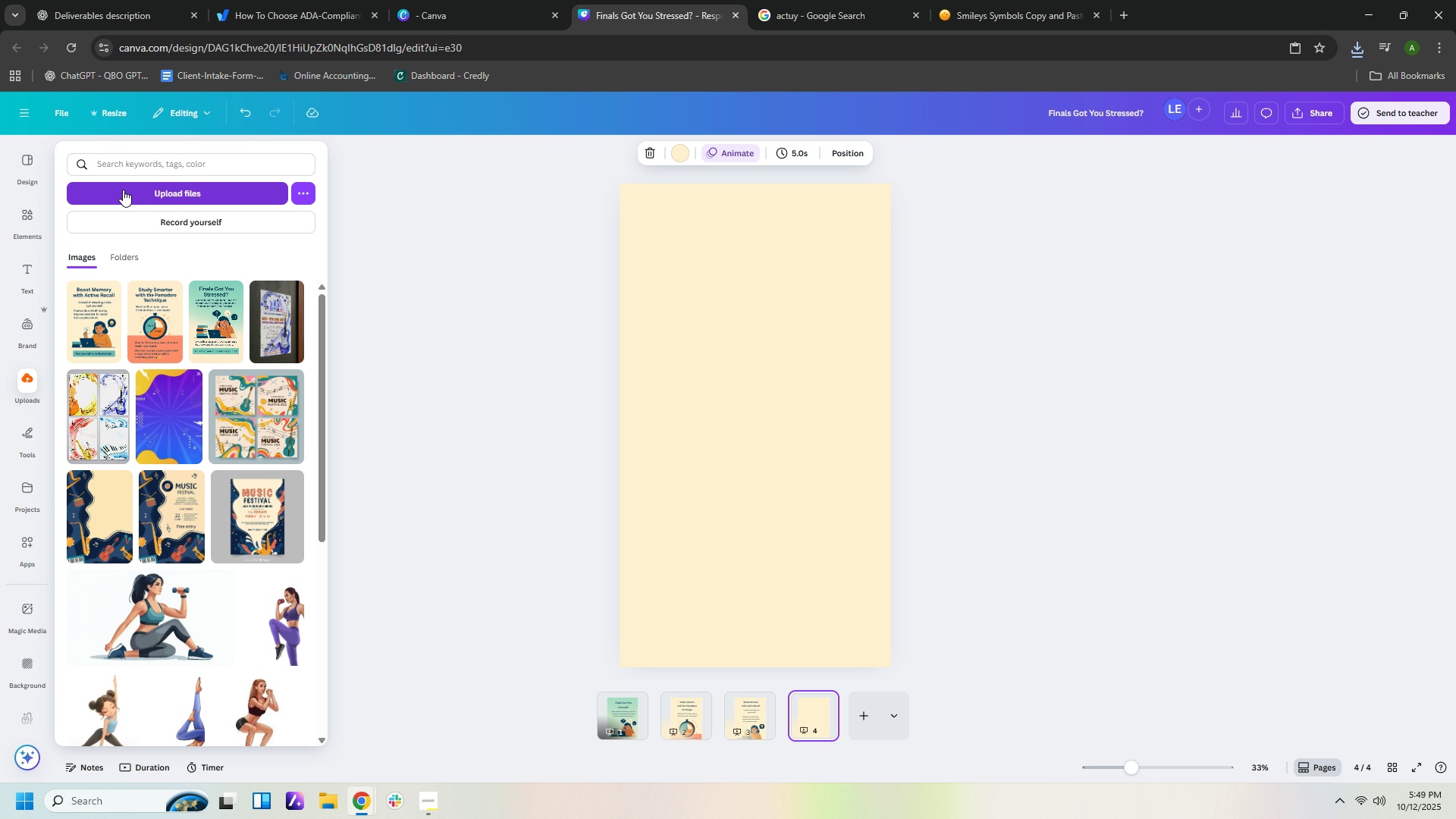 
left_click([123, 190])
 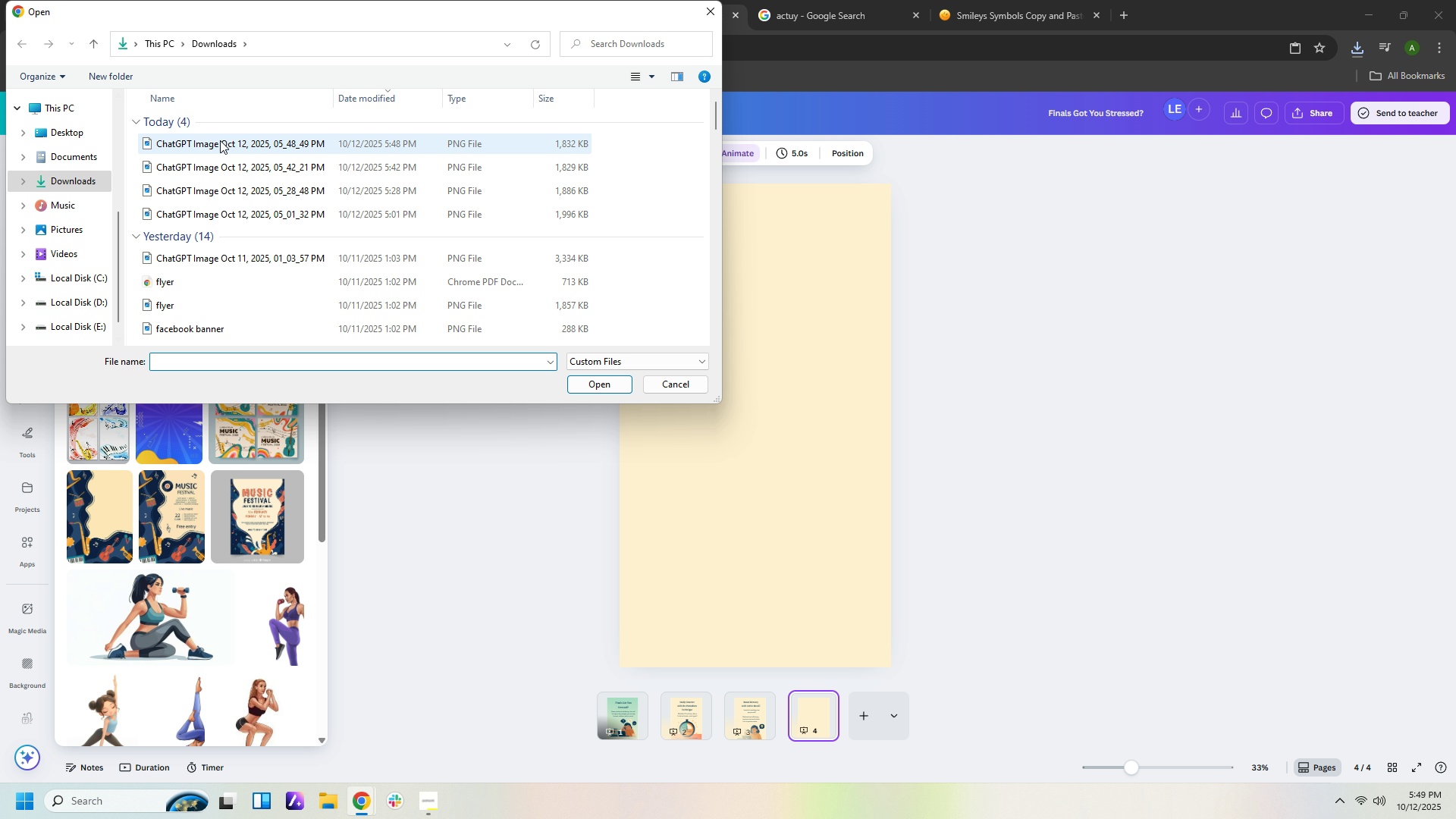 
double_click([220, 140])
 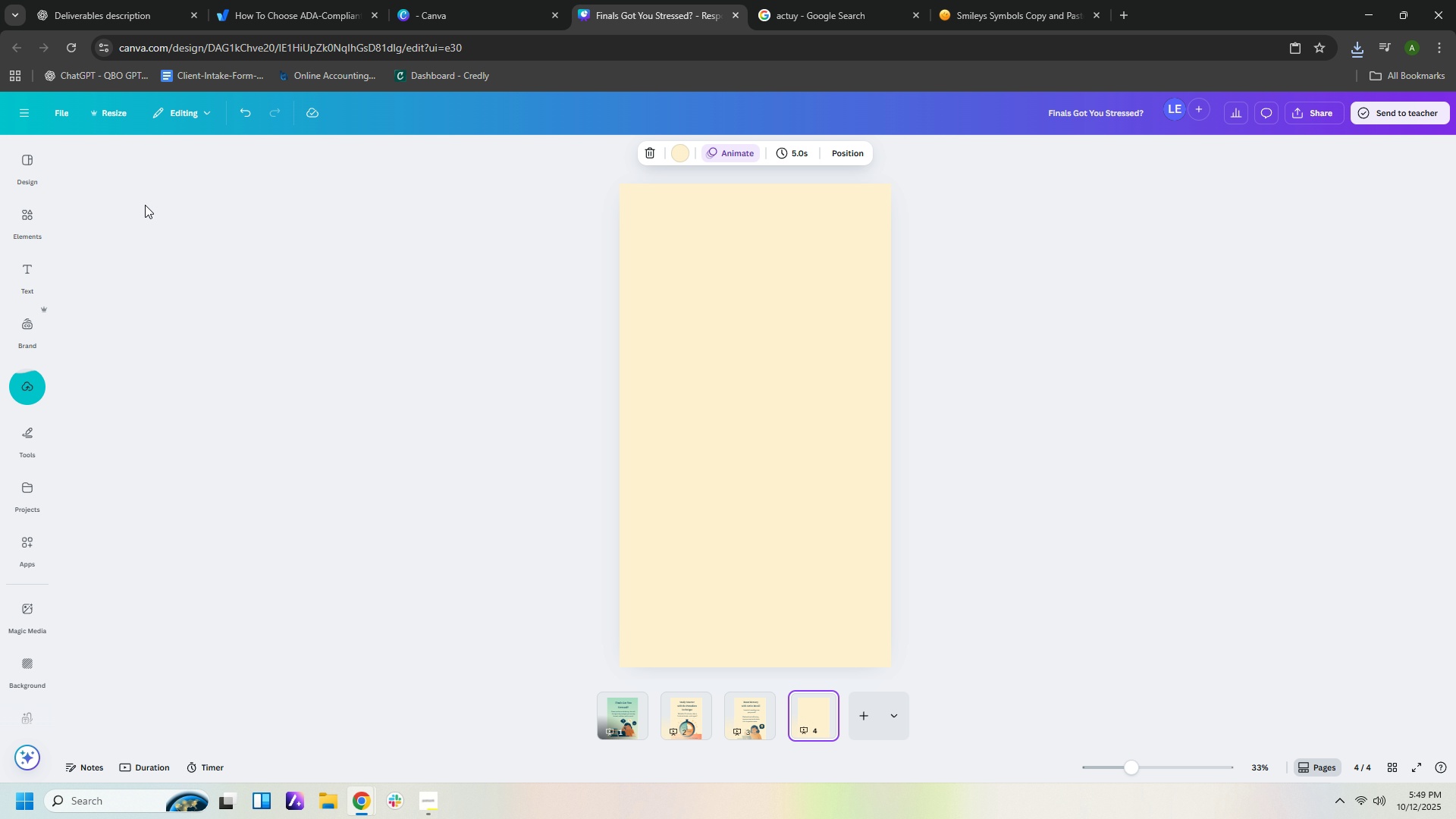 
wait(6.44)
 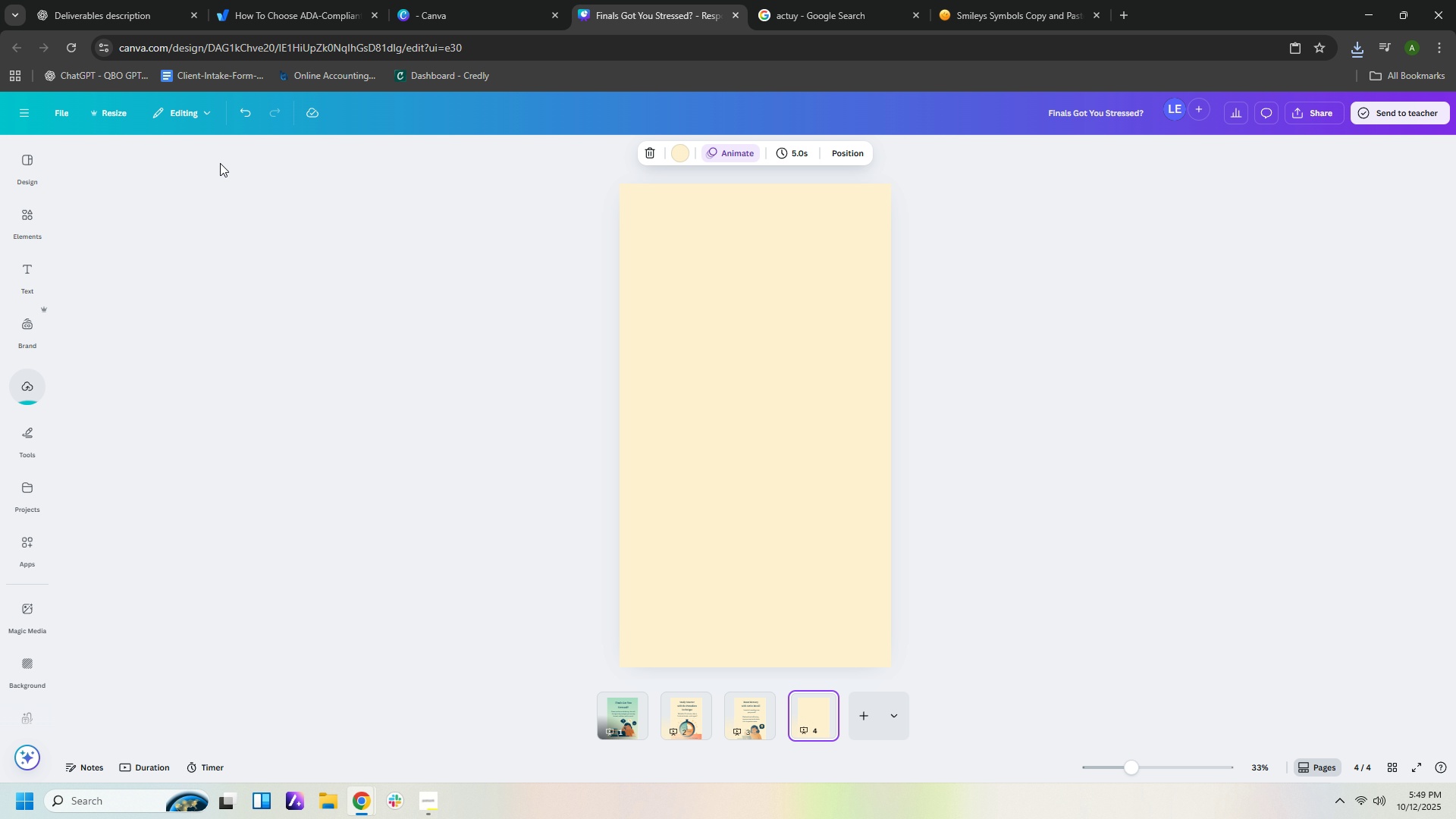 
left_click([433, 807])